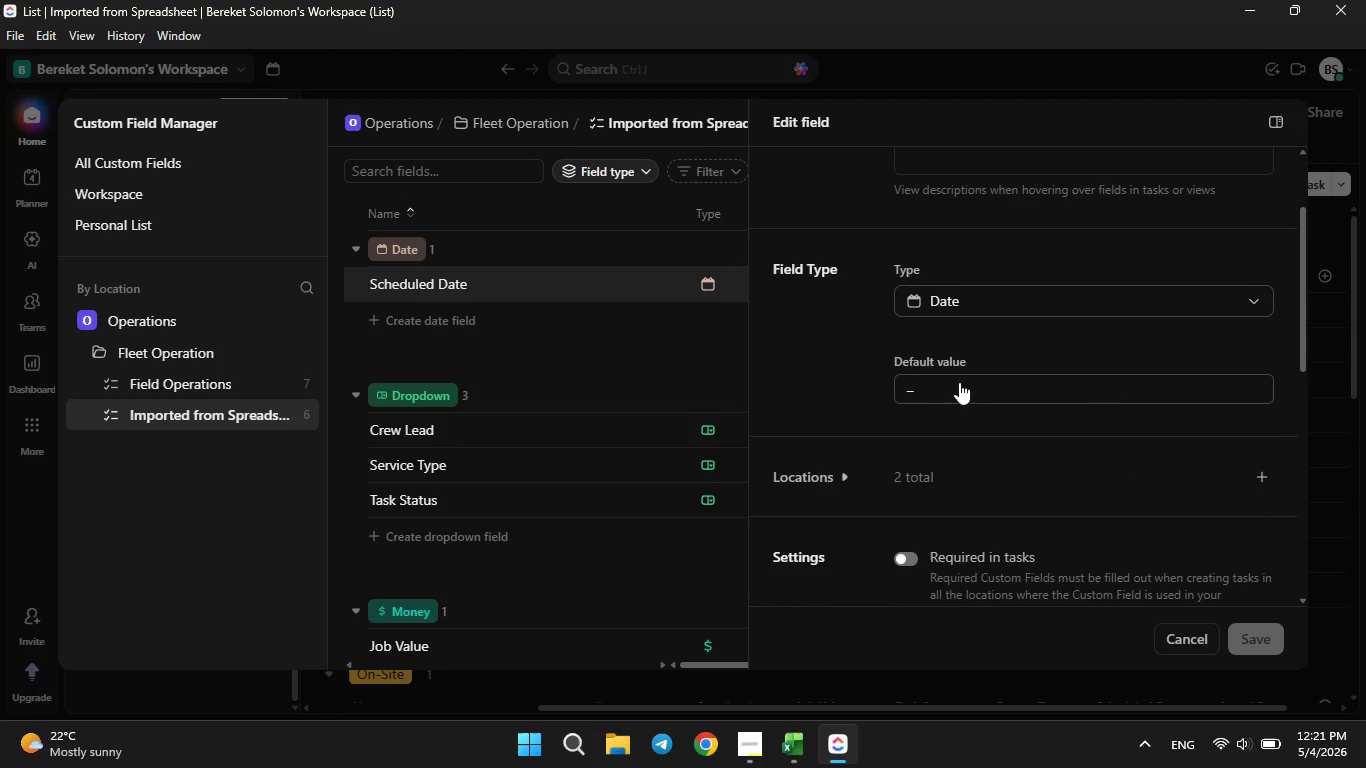 
scroll: coordinate [940, 392], scroll_direction: down, amount: 1.0
 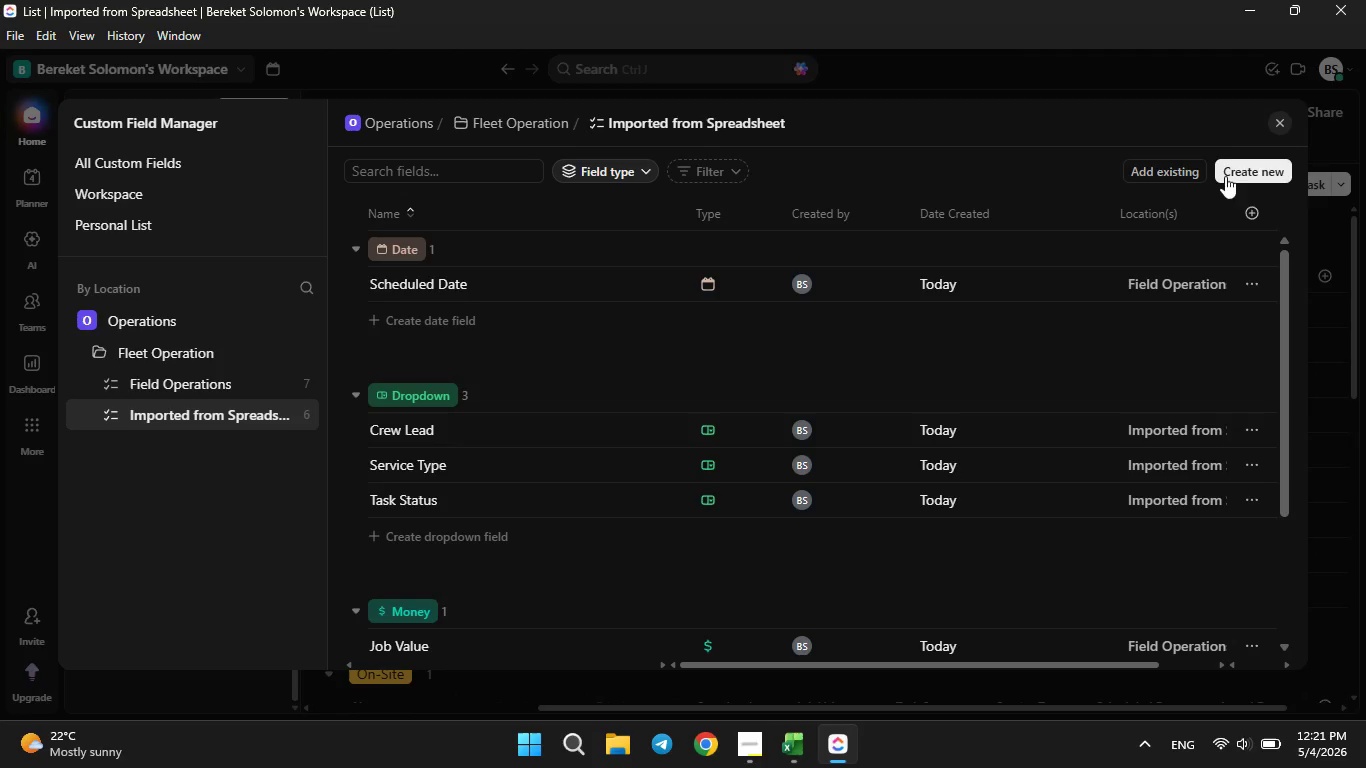 
left_click([1279, 121])
 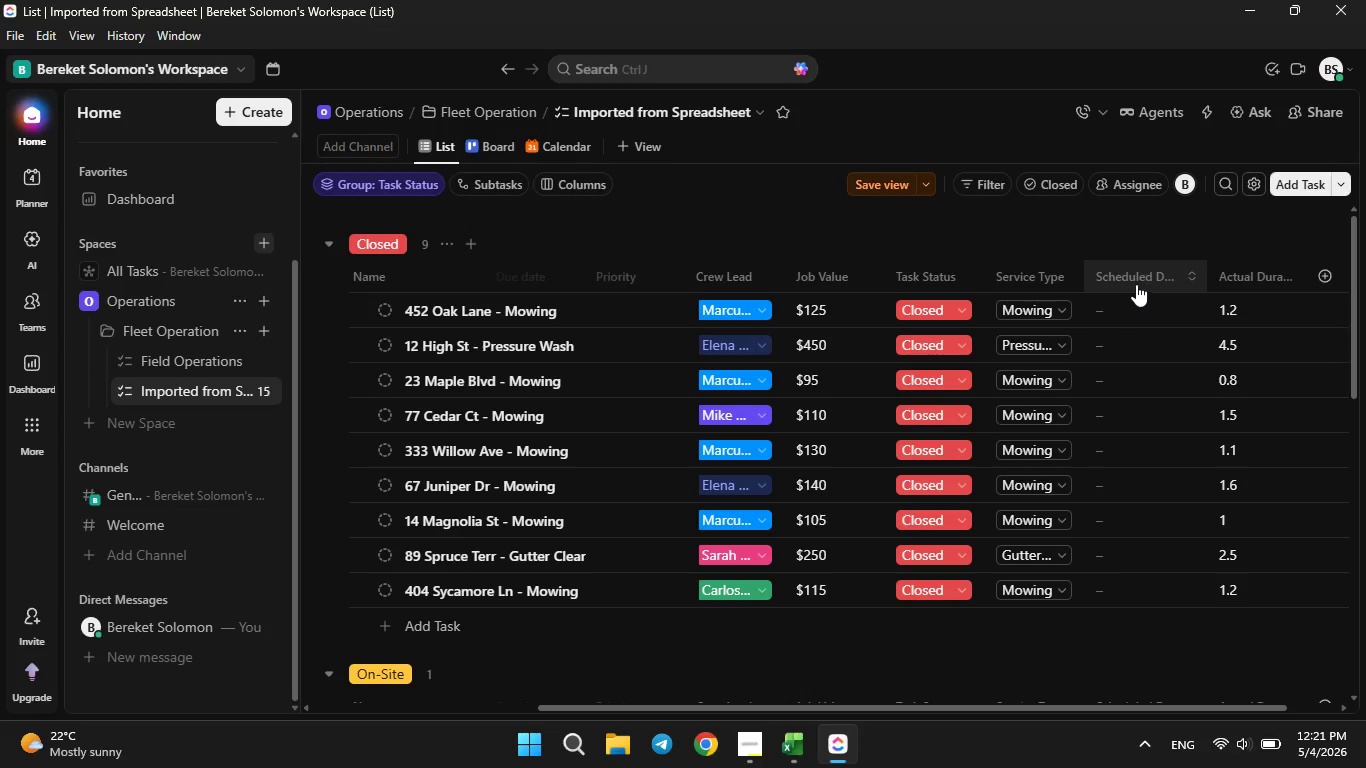 
left_click([1132, 280])
 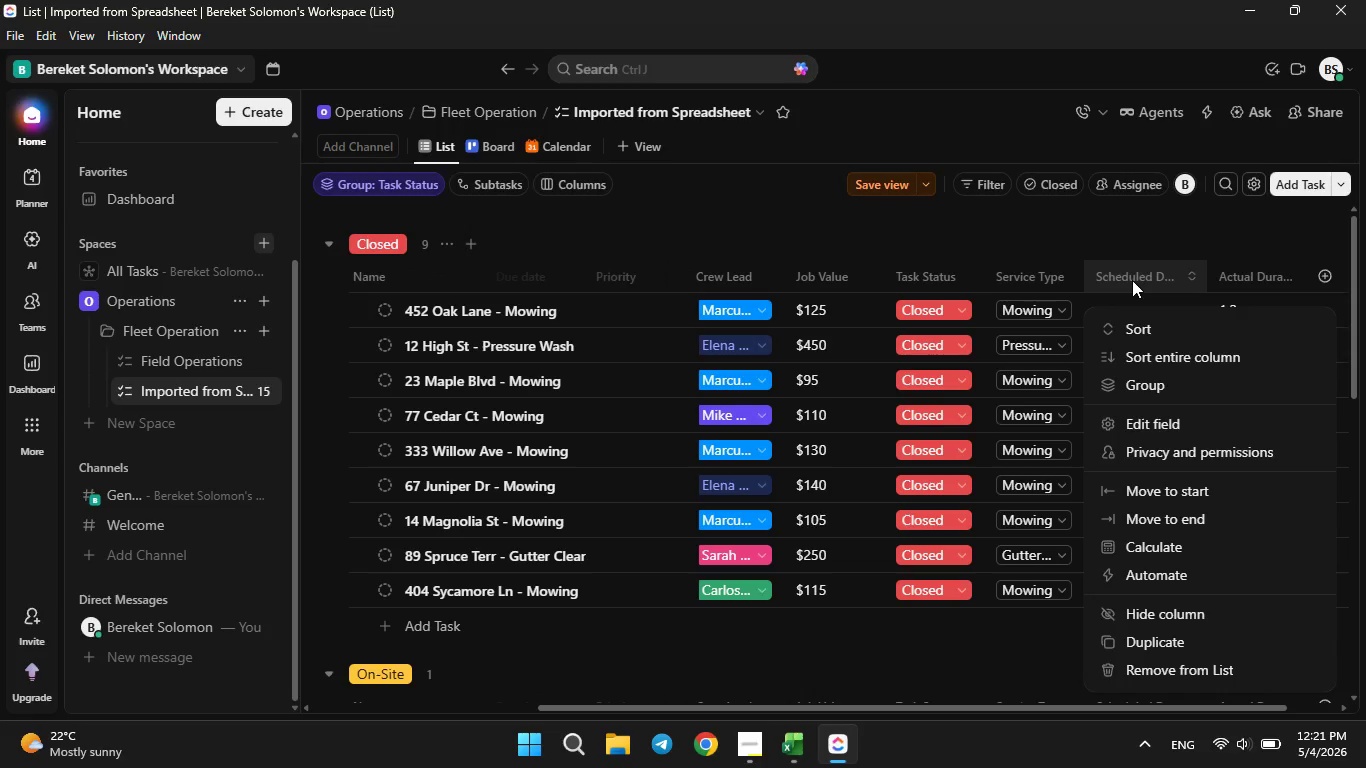 
left_click([1132, 280])
 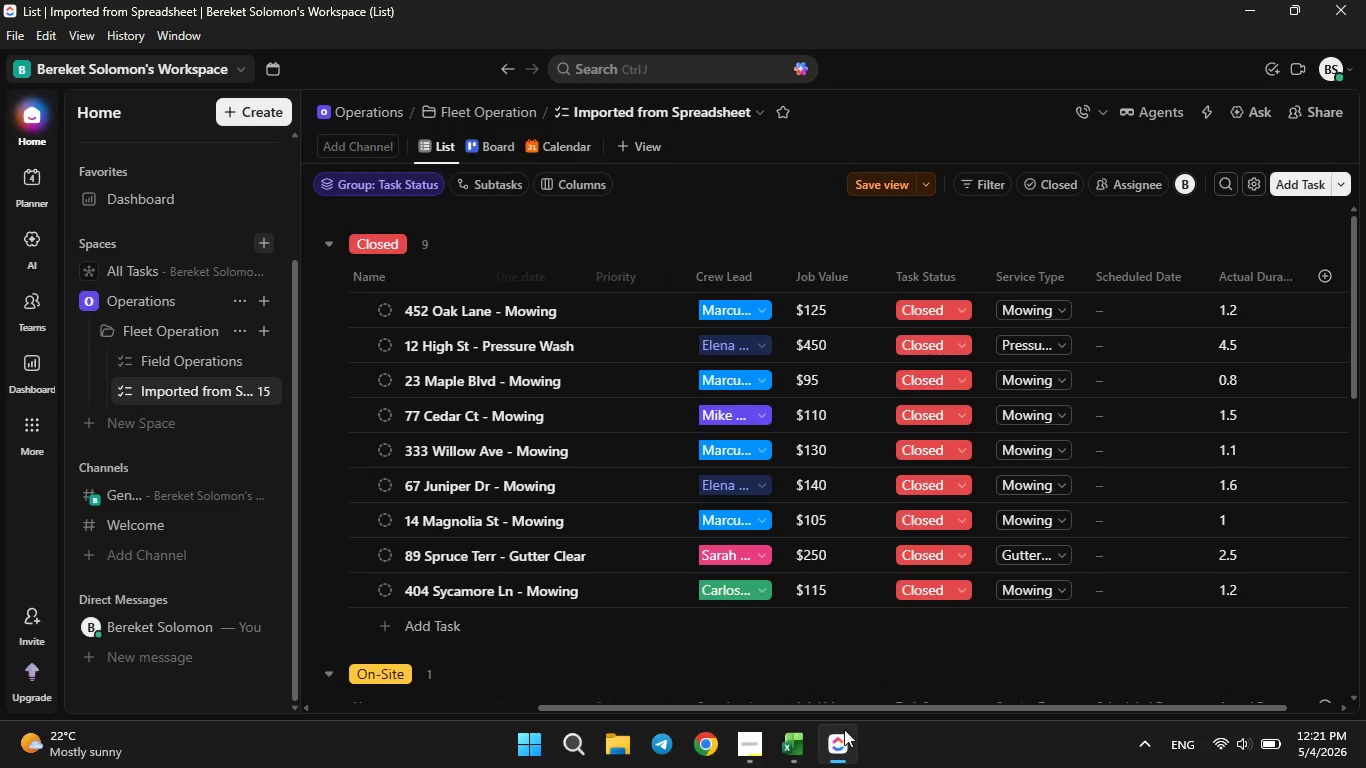 
left_click([794, 755])
 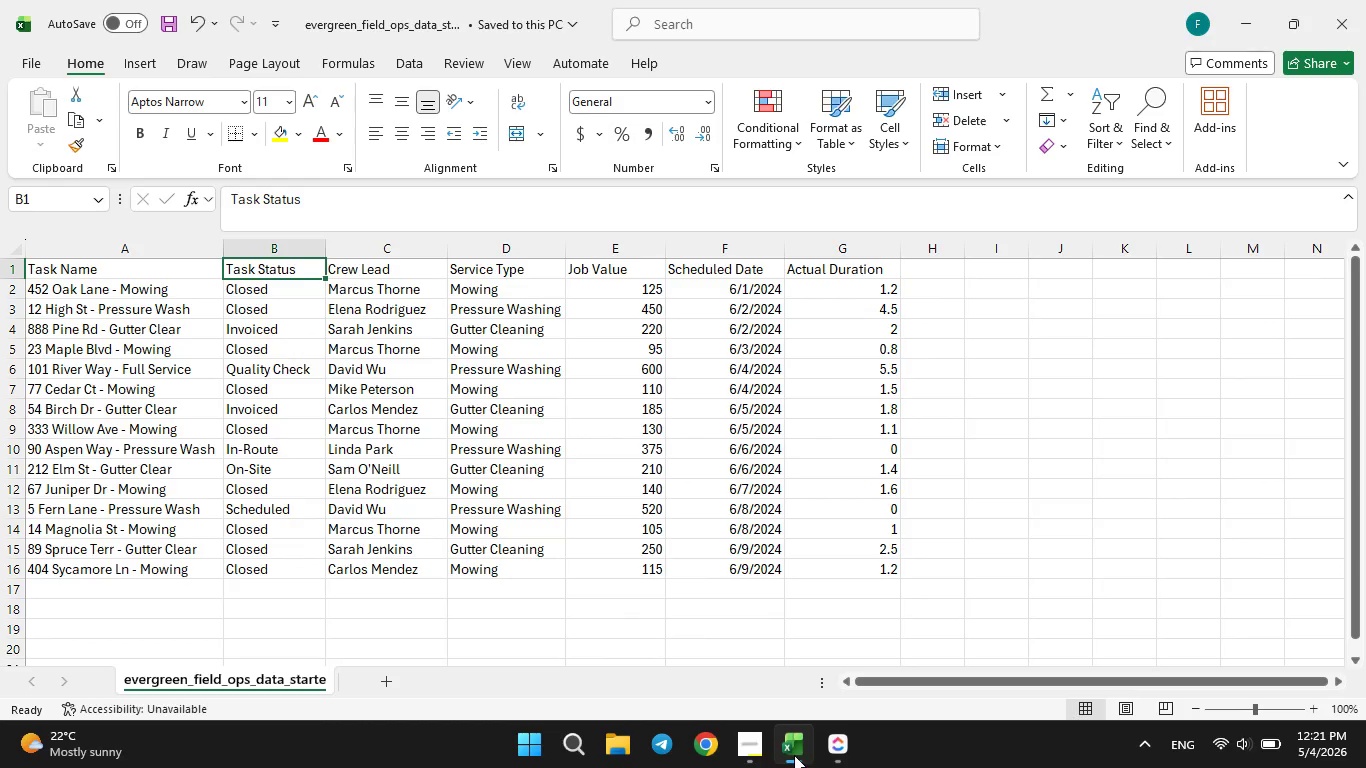 
left_click([794, 755])
 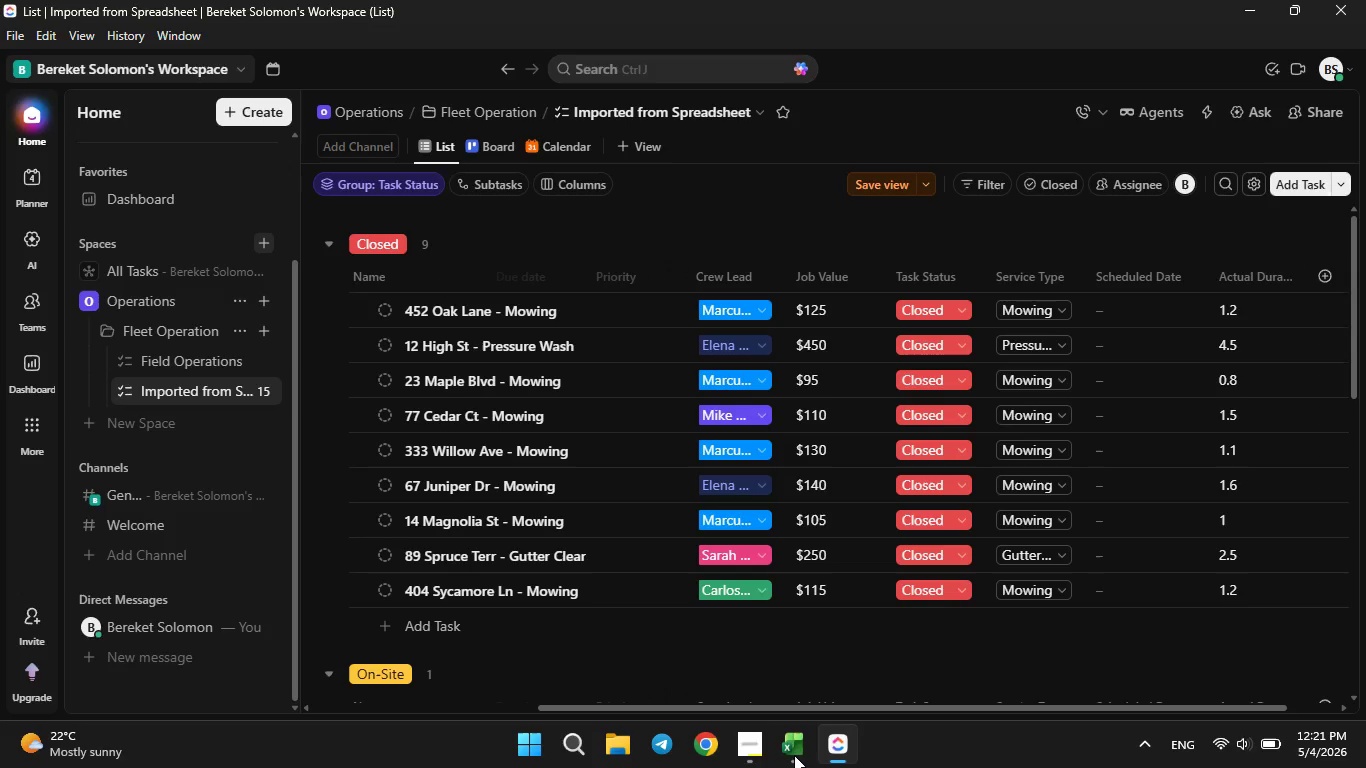 
left_click([794, 755])
 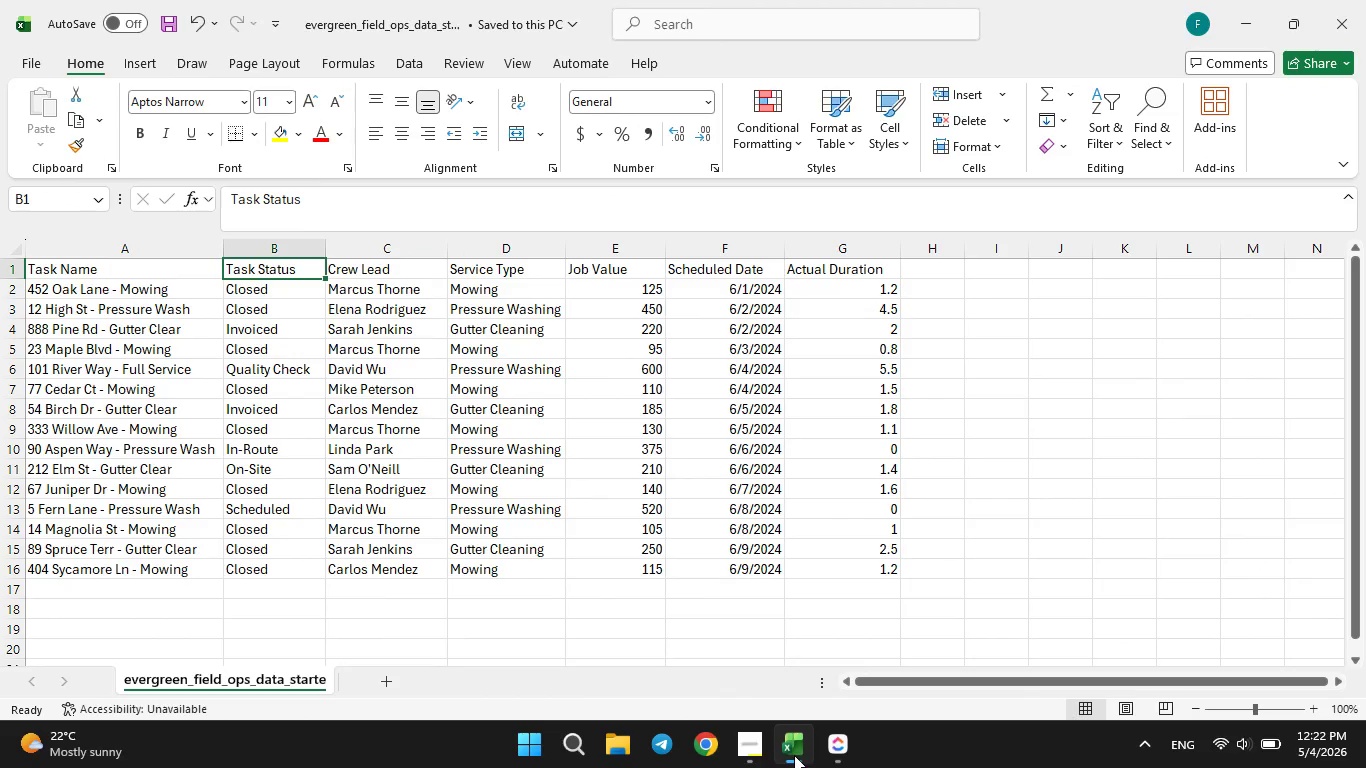 
left_click([794, 755])
 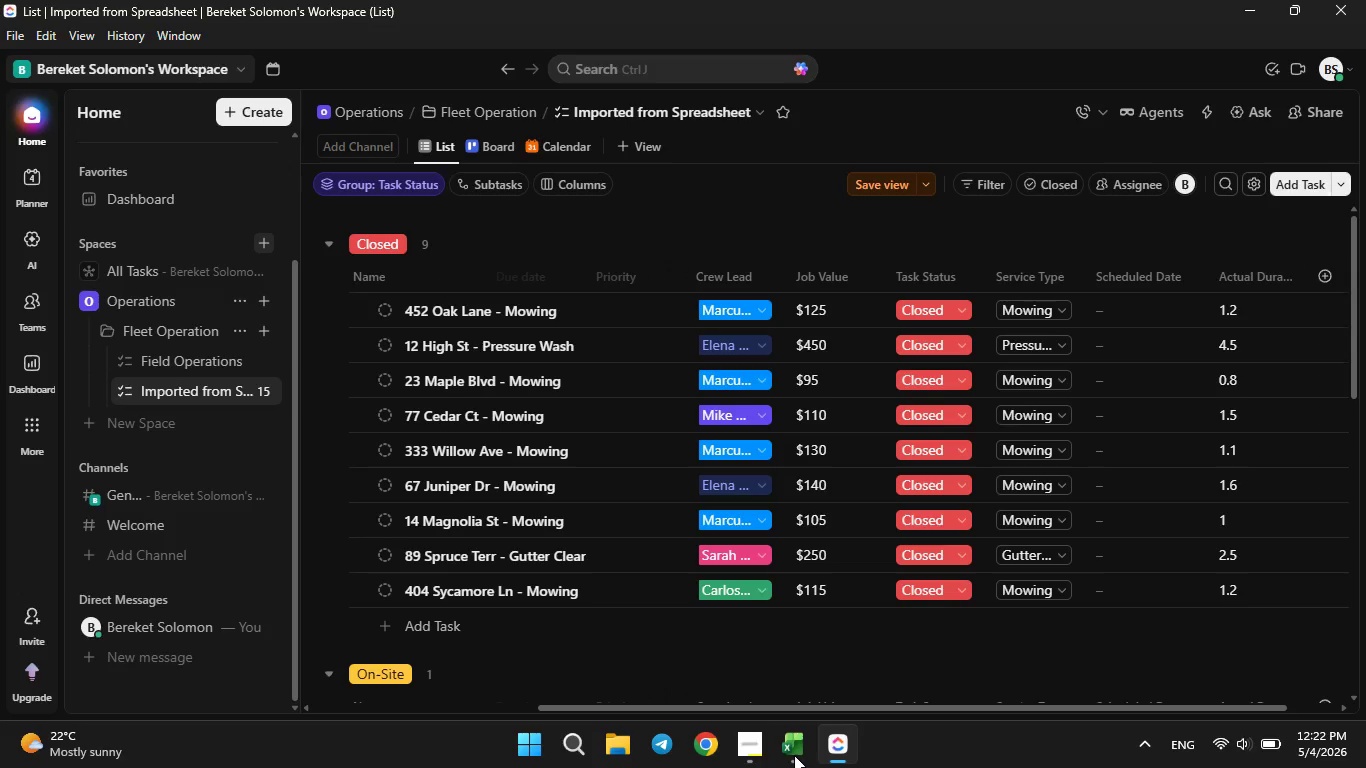 
left_click([794, 755])
 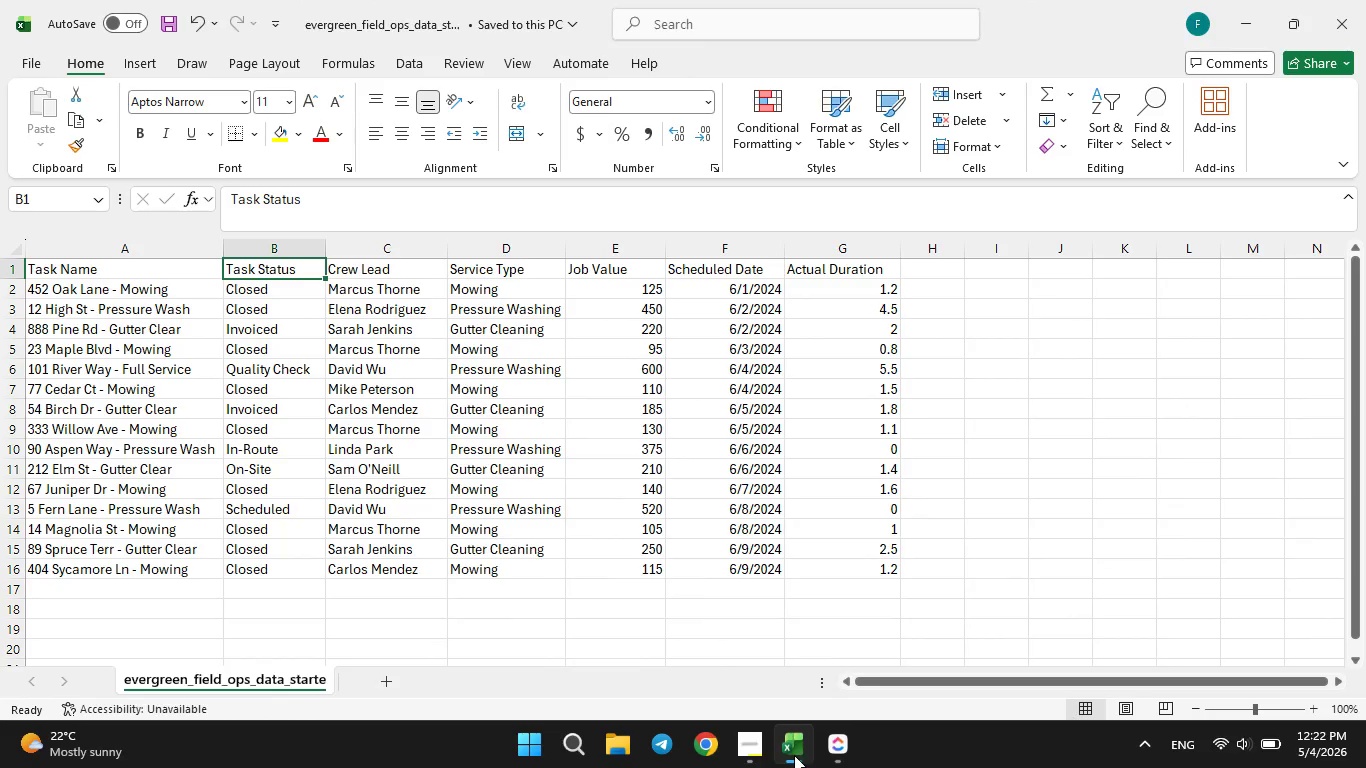 
left_click([794, 755])
 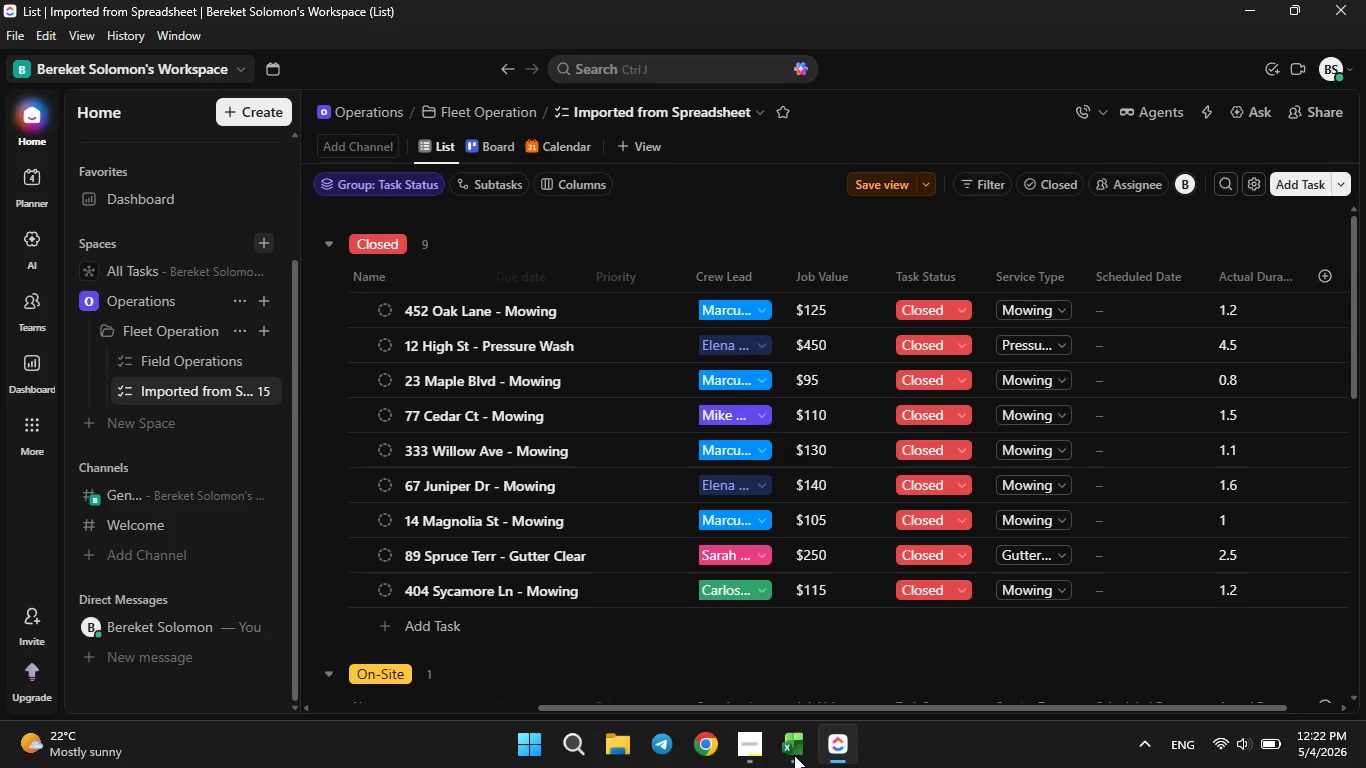 
left_click([794, 755])
 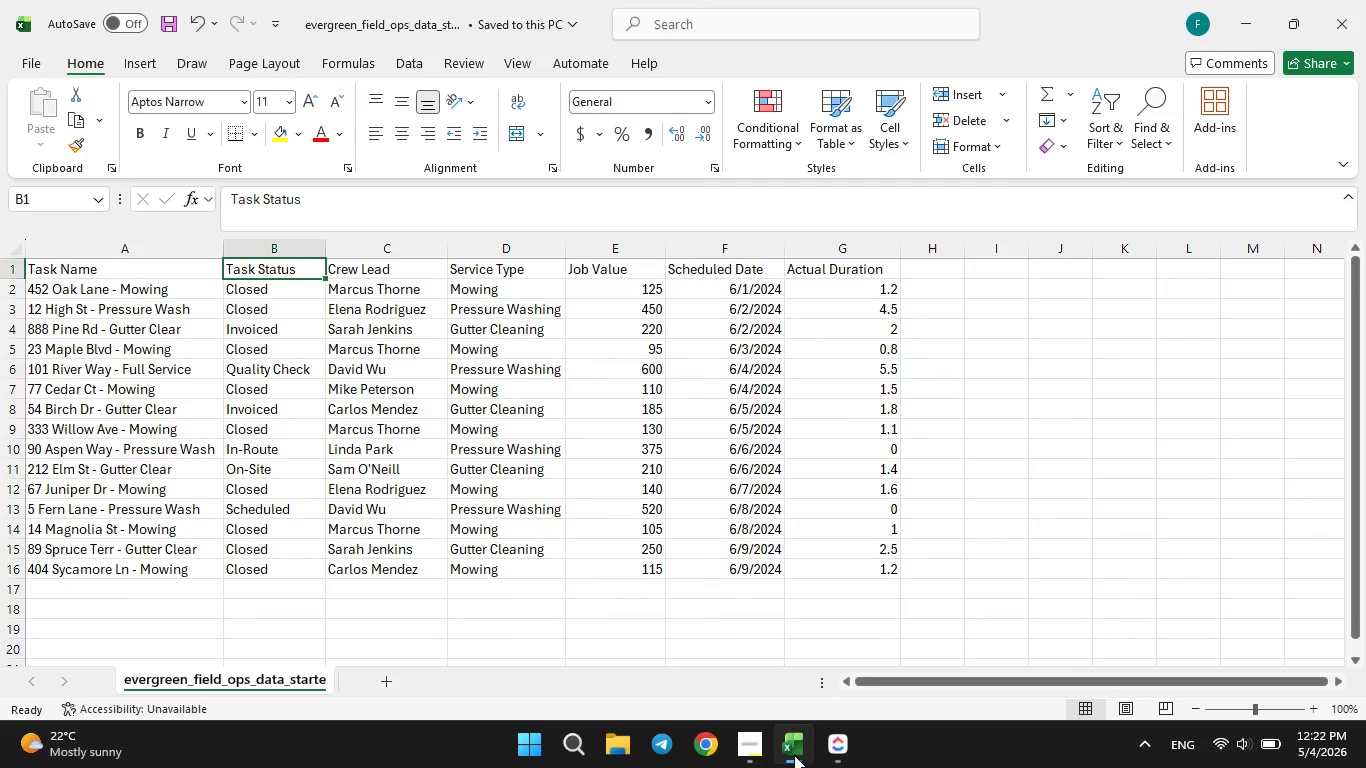 
left_click([794, 755])
 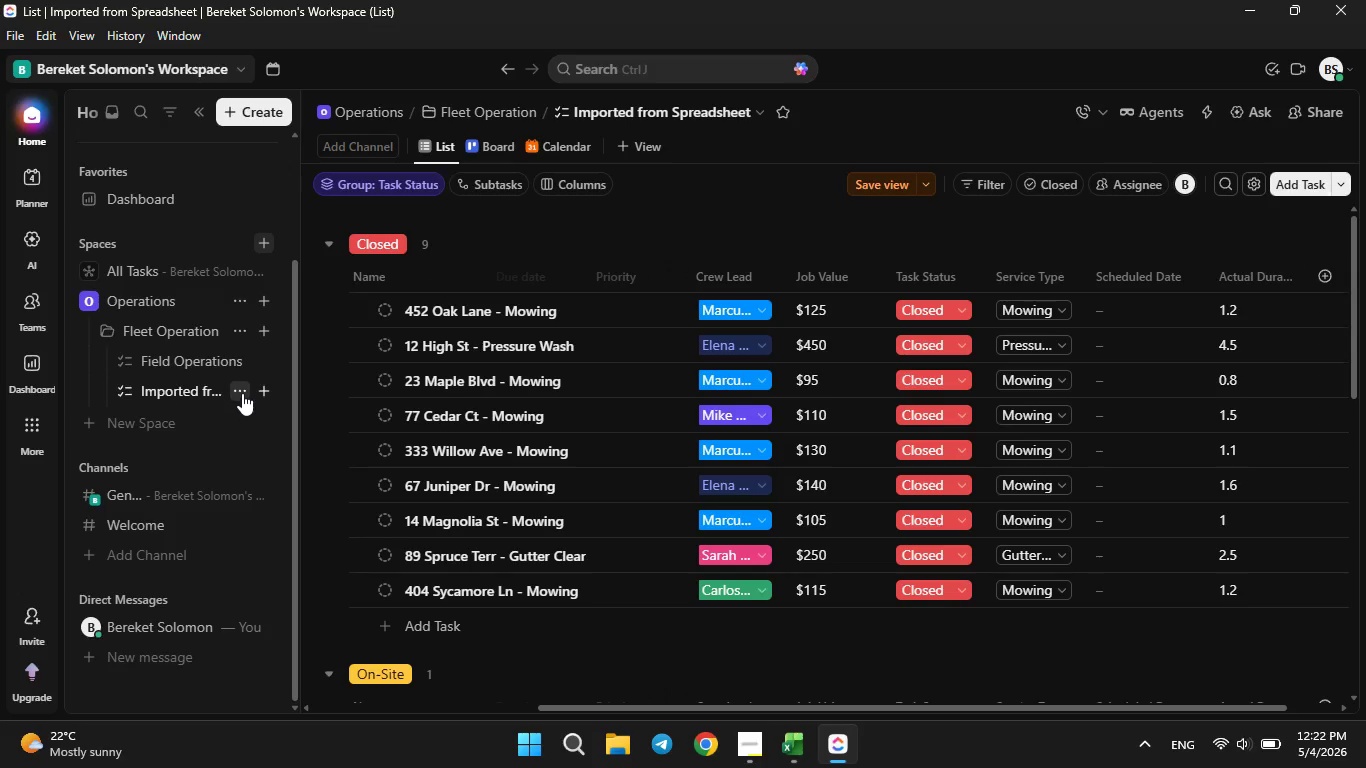 
left_click([242, 392])
 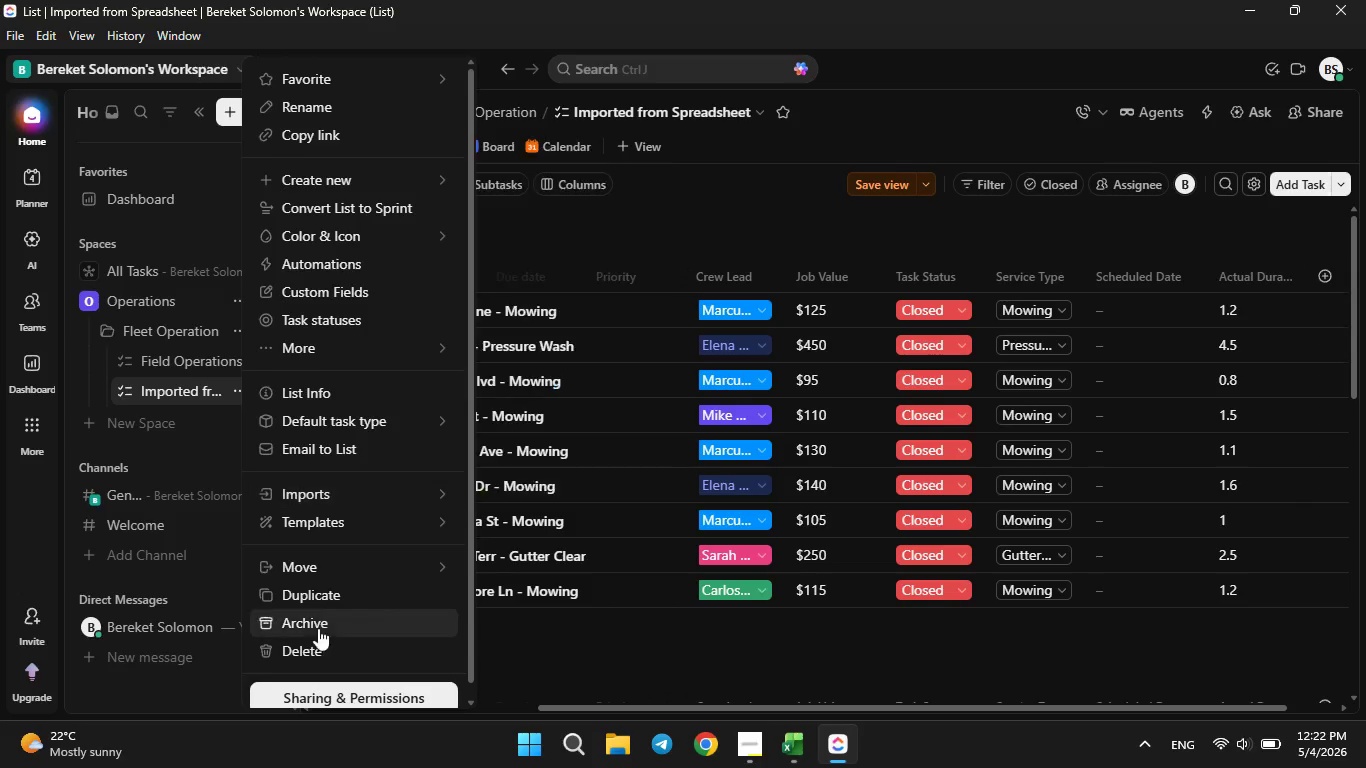 
left_click([318, 649])
 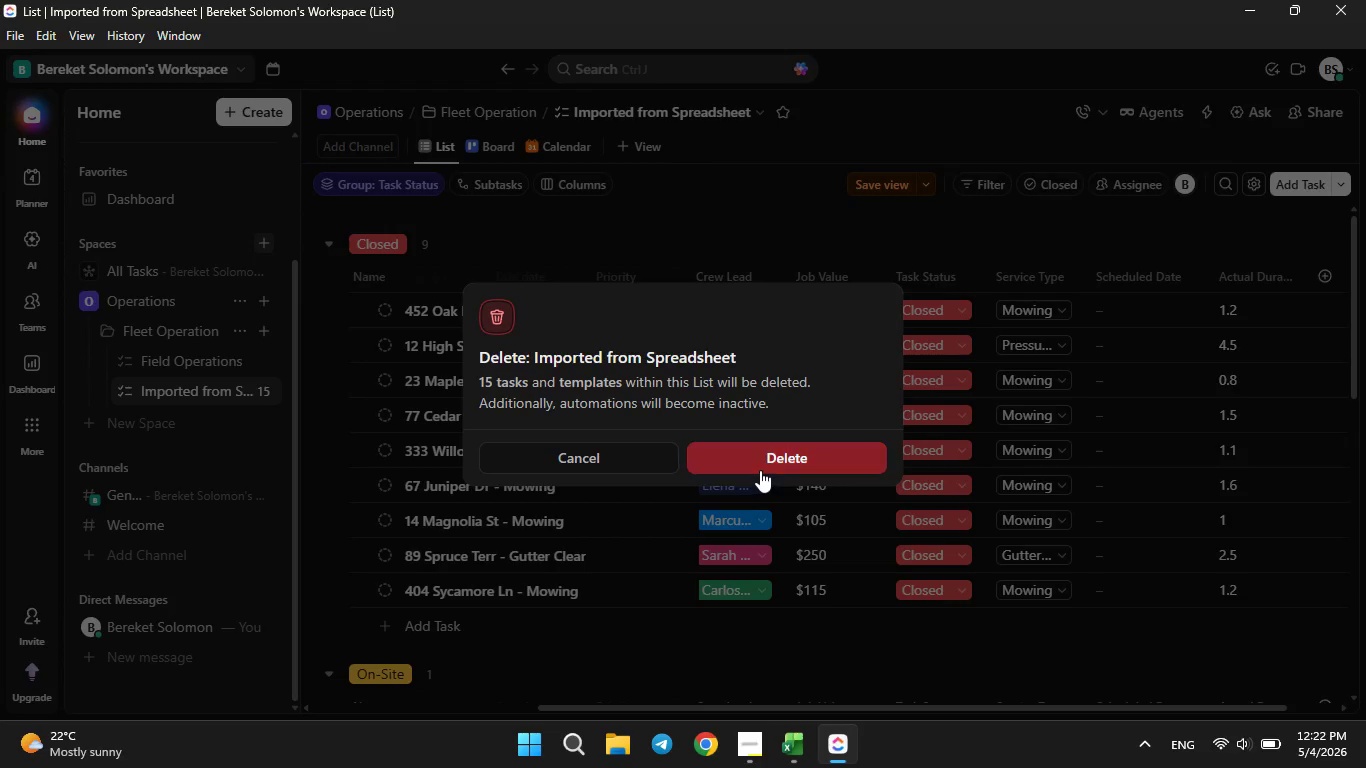 
left_click([760, 467])
 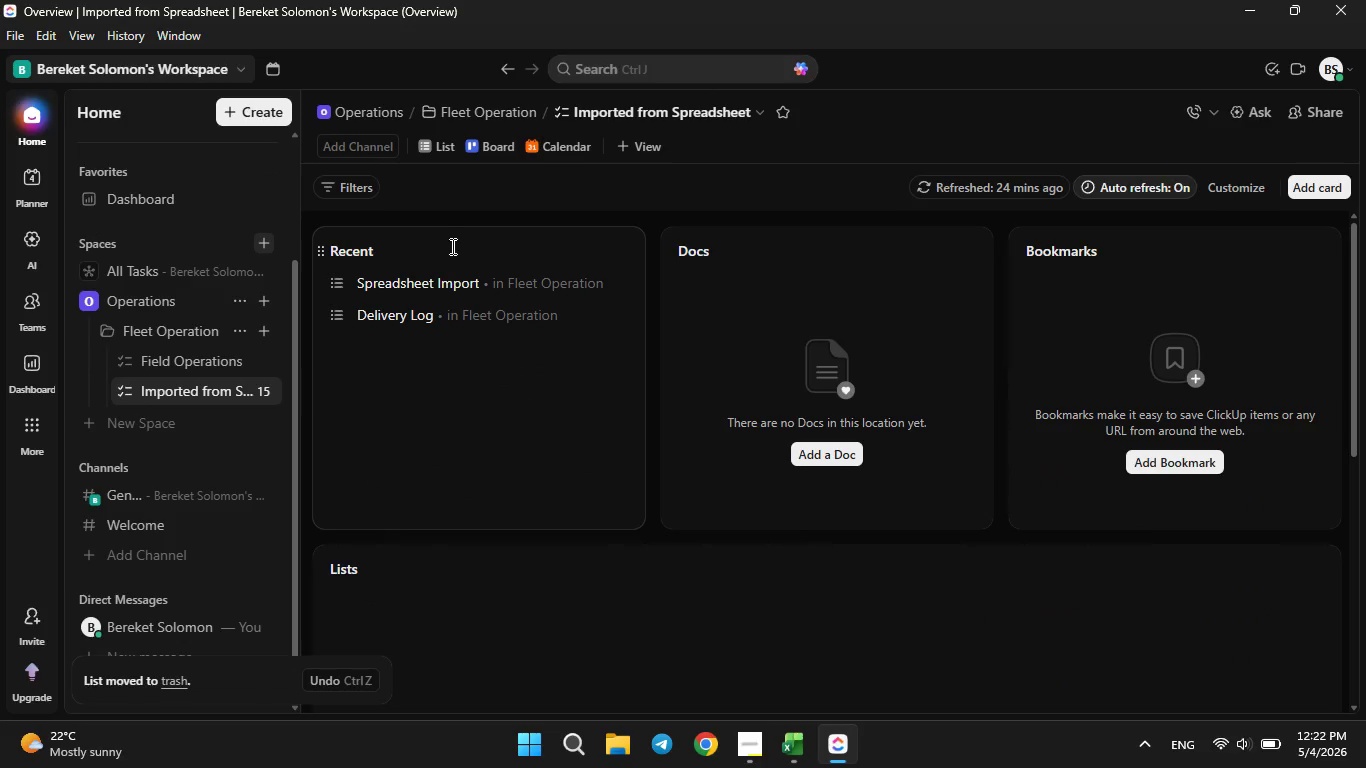 
mouse_move([207, 385])
 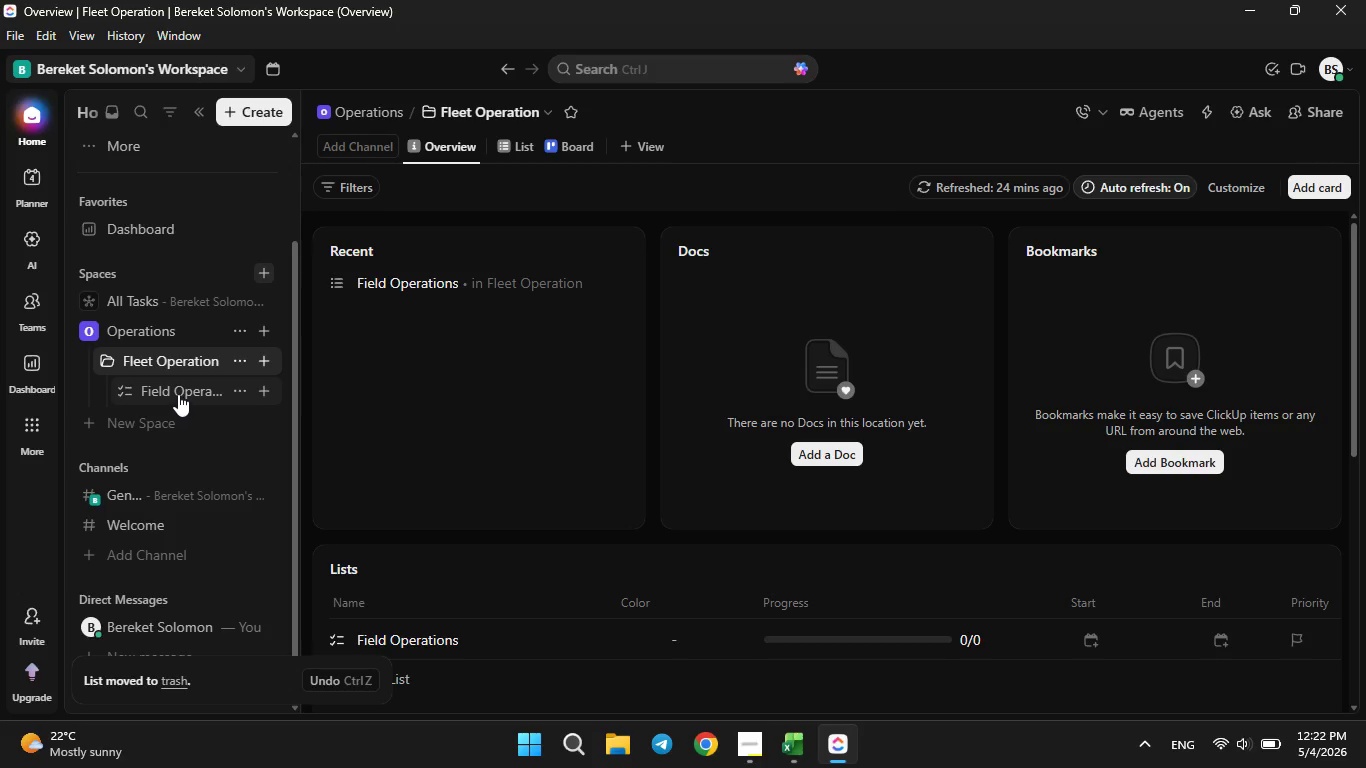 
left_click([178, 391])
 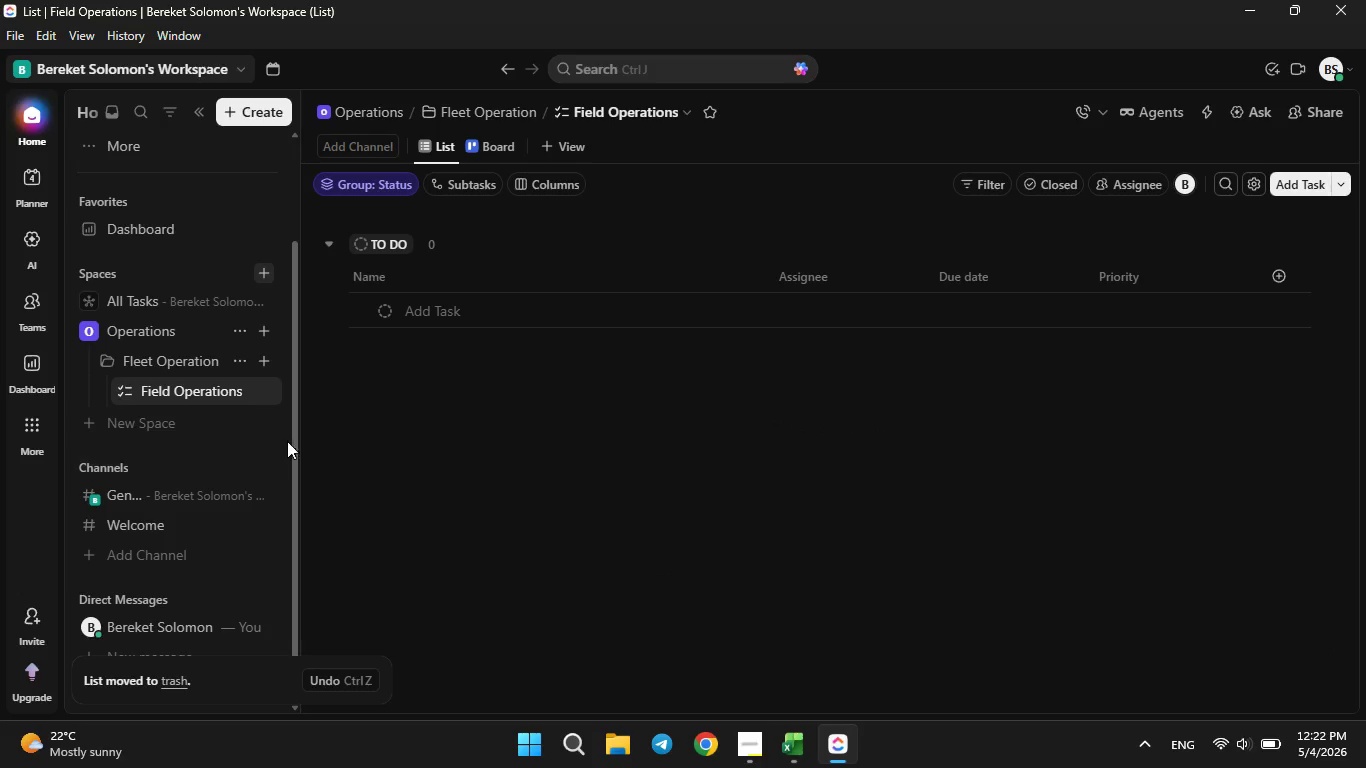 
left_click([241, 390])
 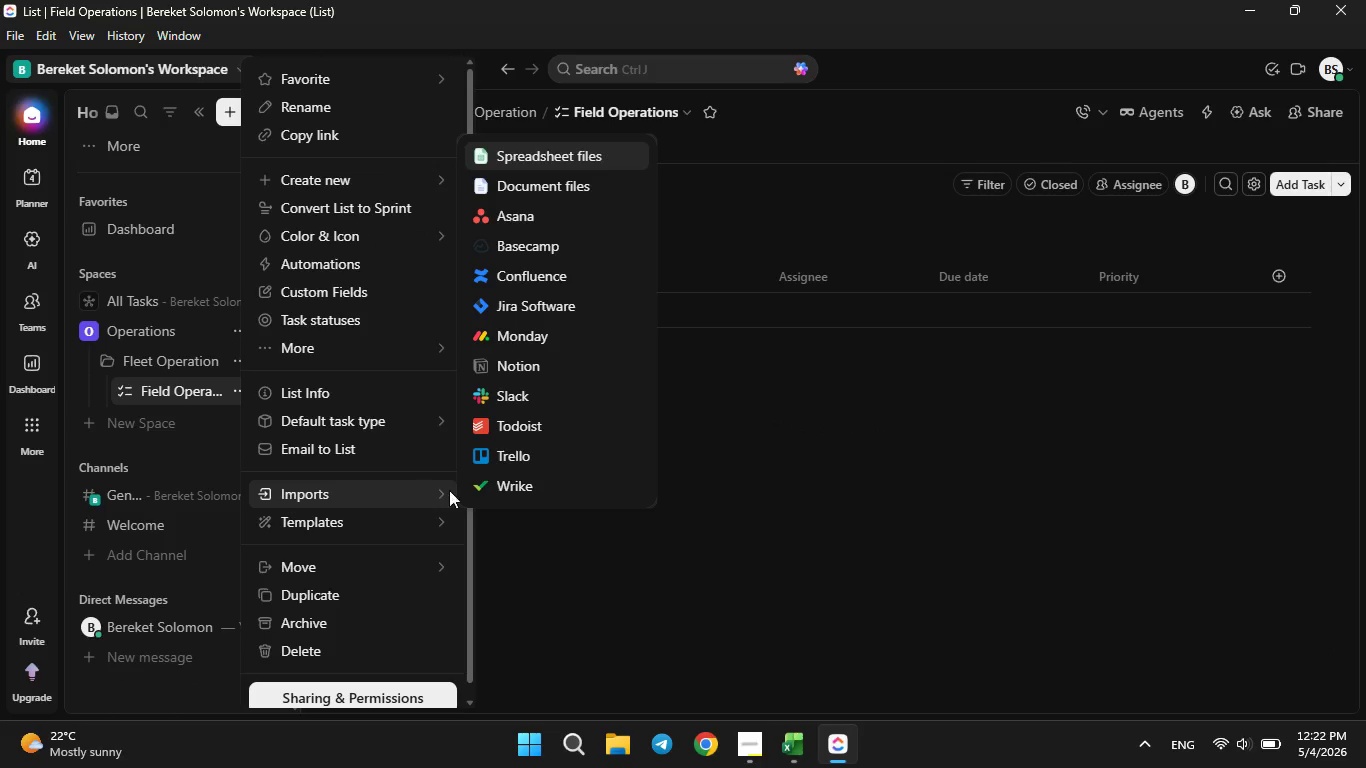 
wait(5.03)
 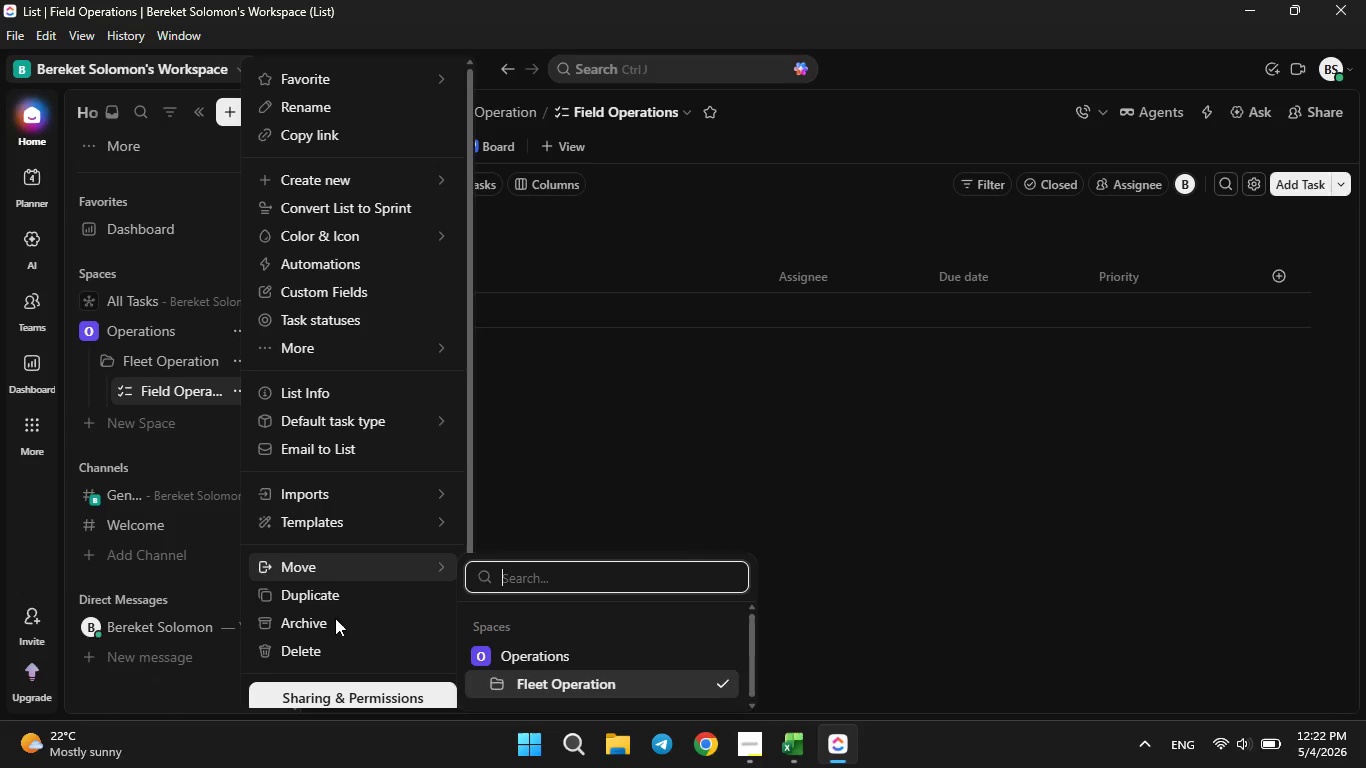 
left_click([533, 160])
 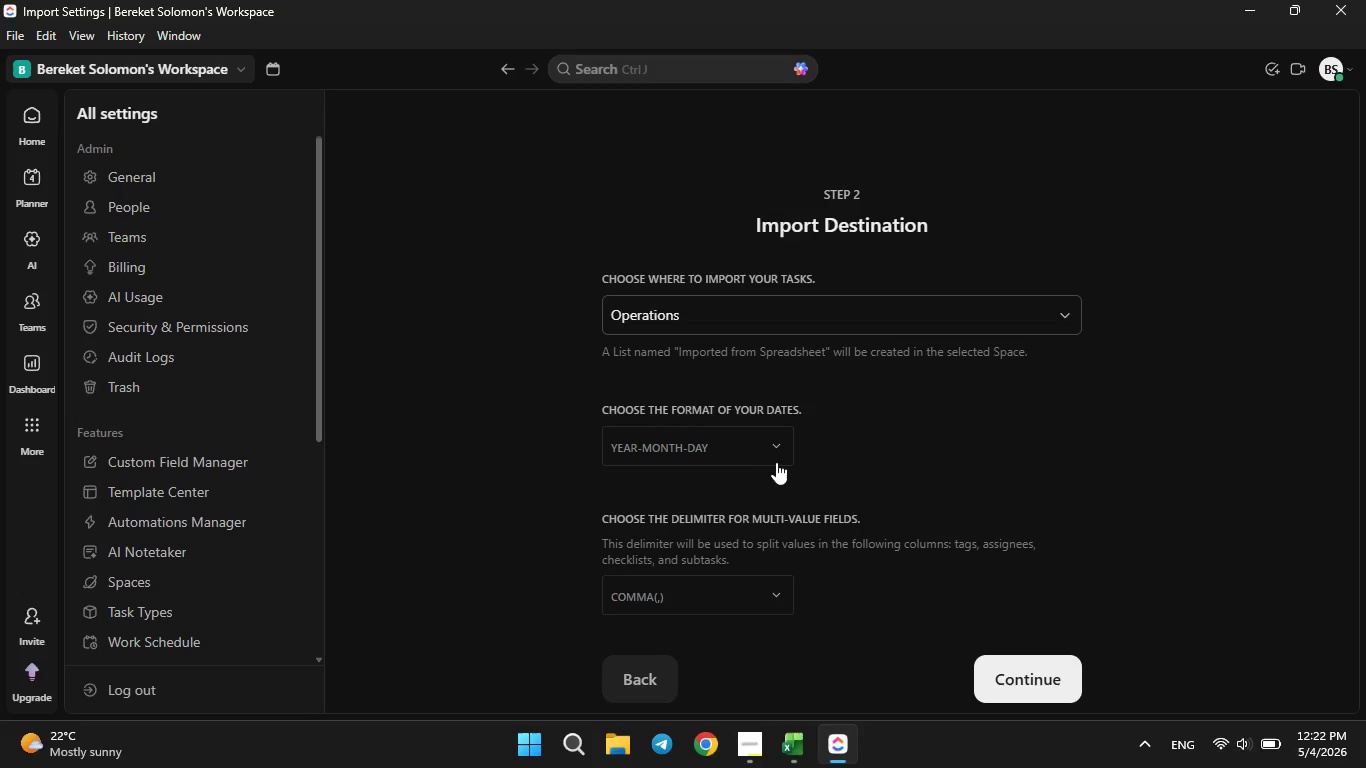 
left_click([802, 751])
 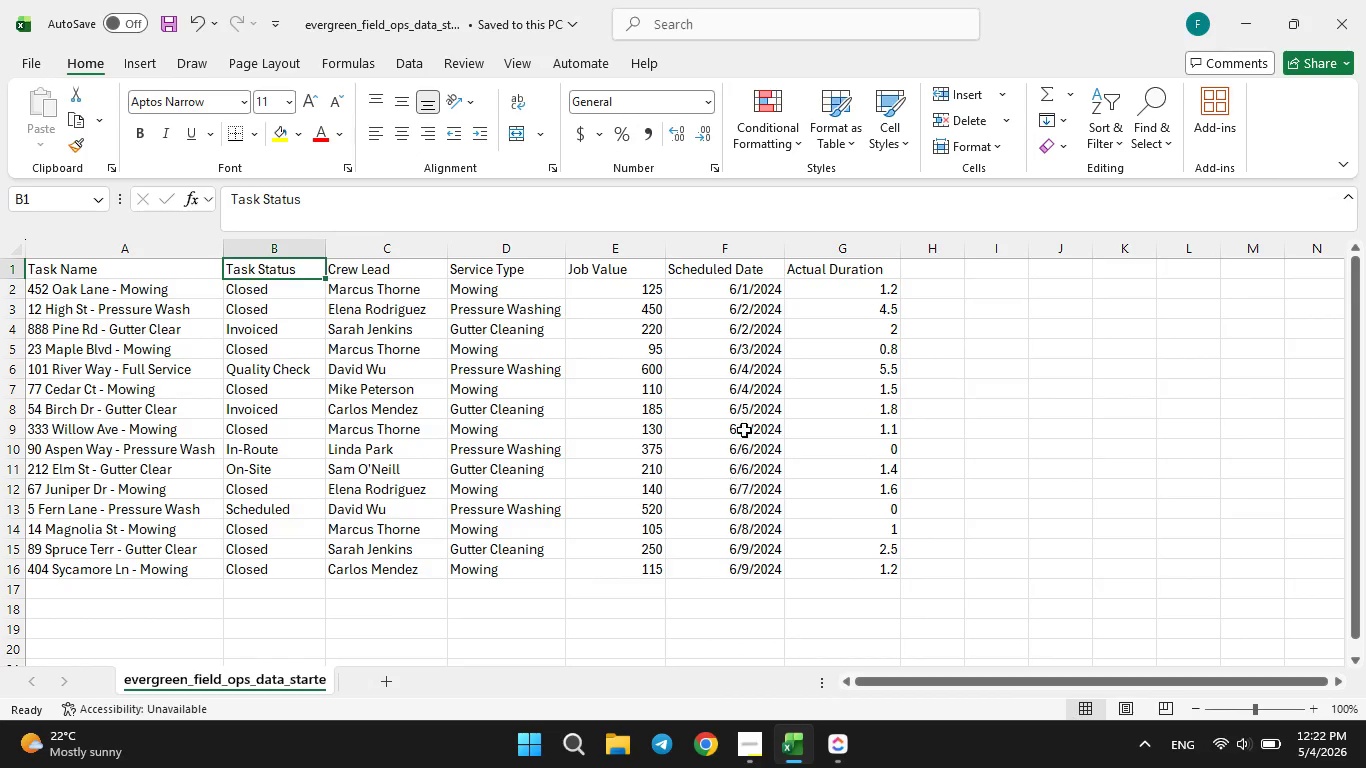 
wait(10.88)
 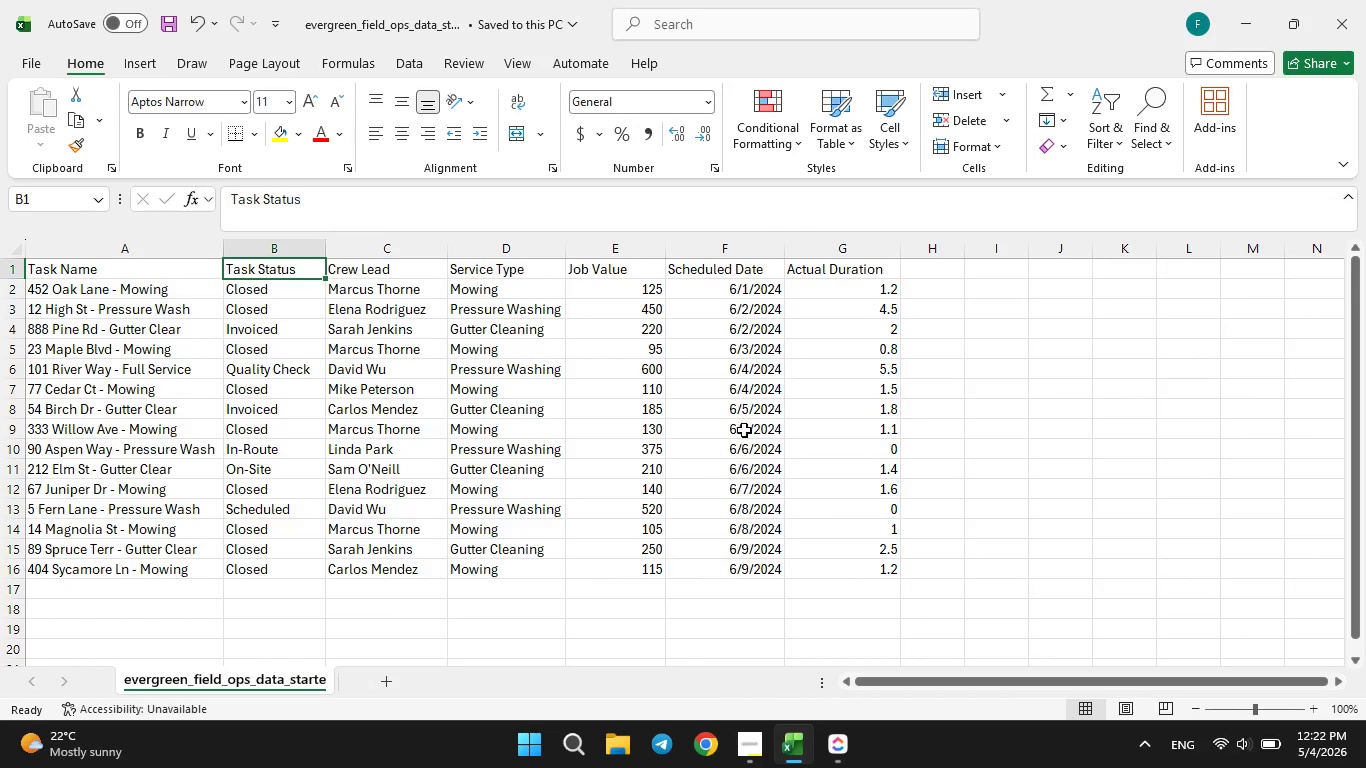 
left_click([840, 744])
 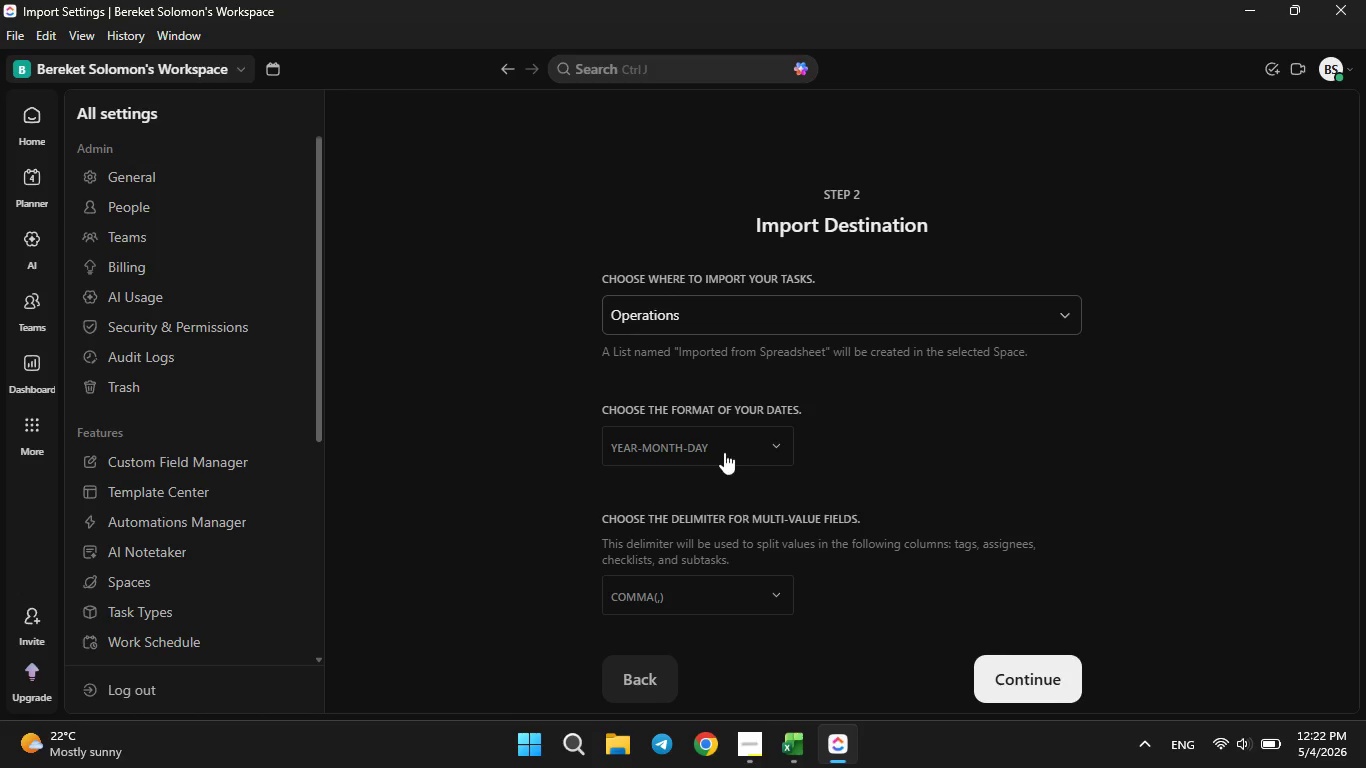 
left_click([722, 444])
 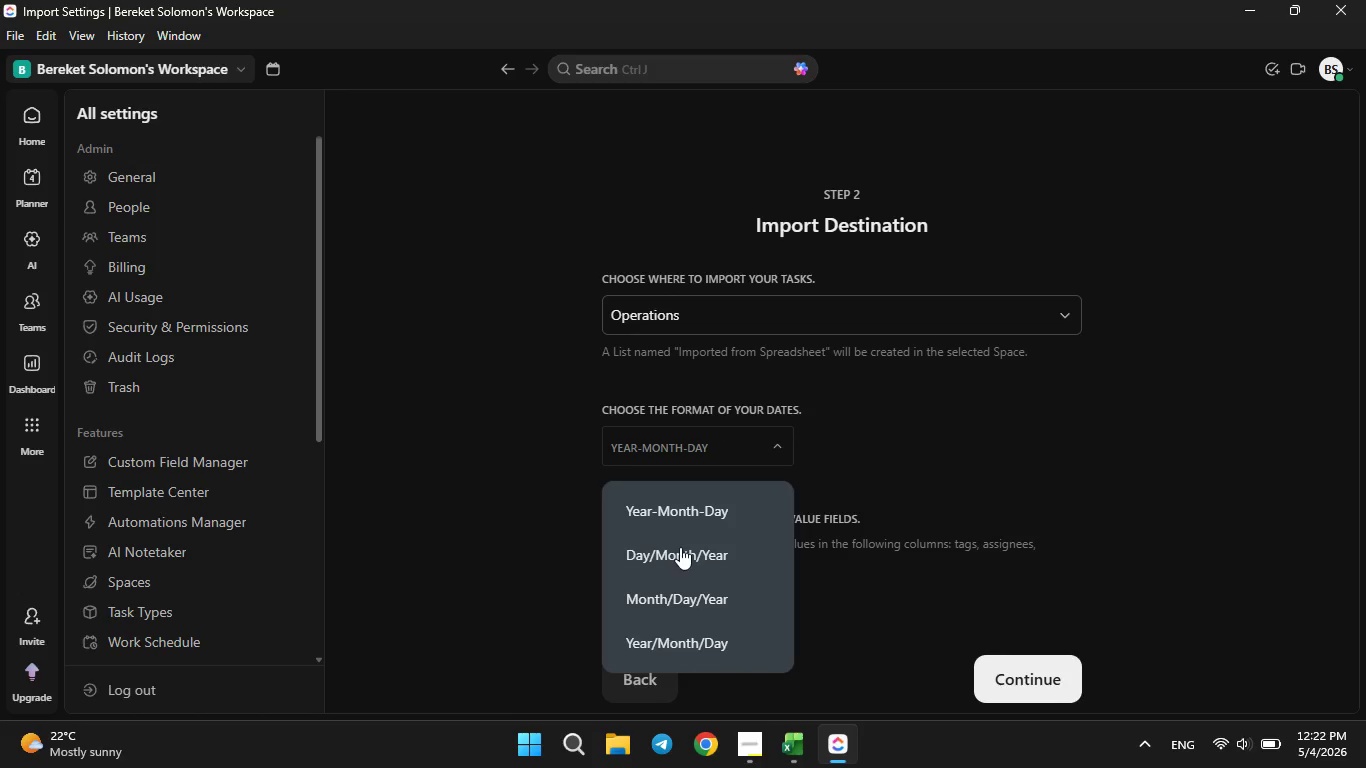 
left_click([786, 744])
 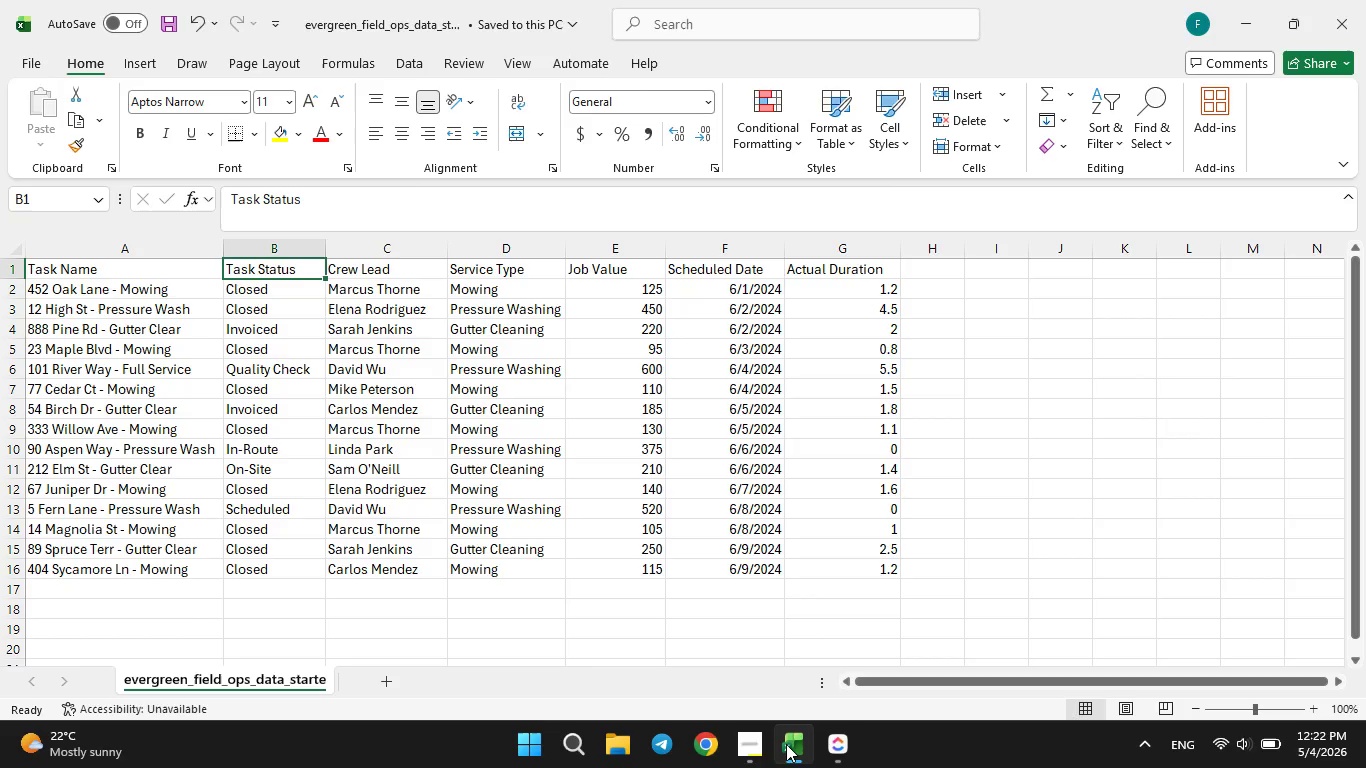 
left_click([786, 744])
 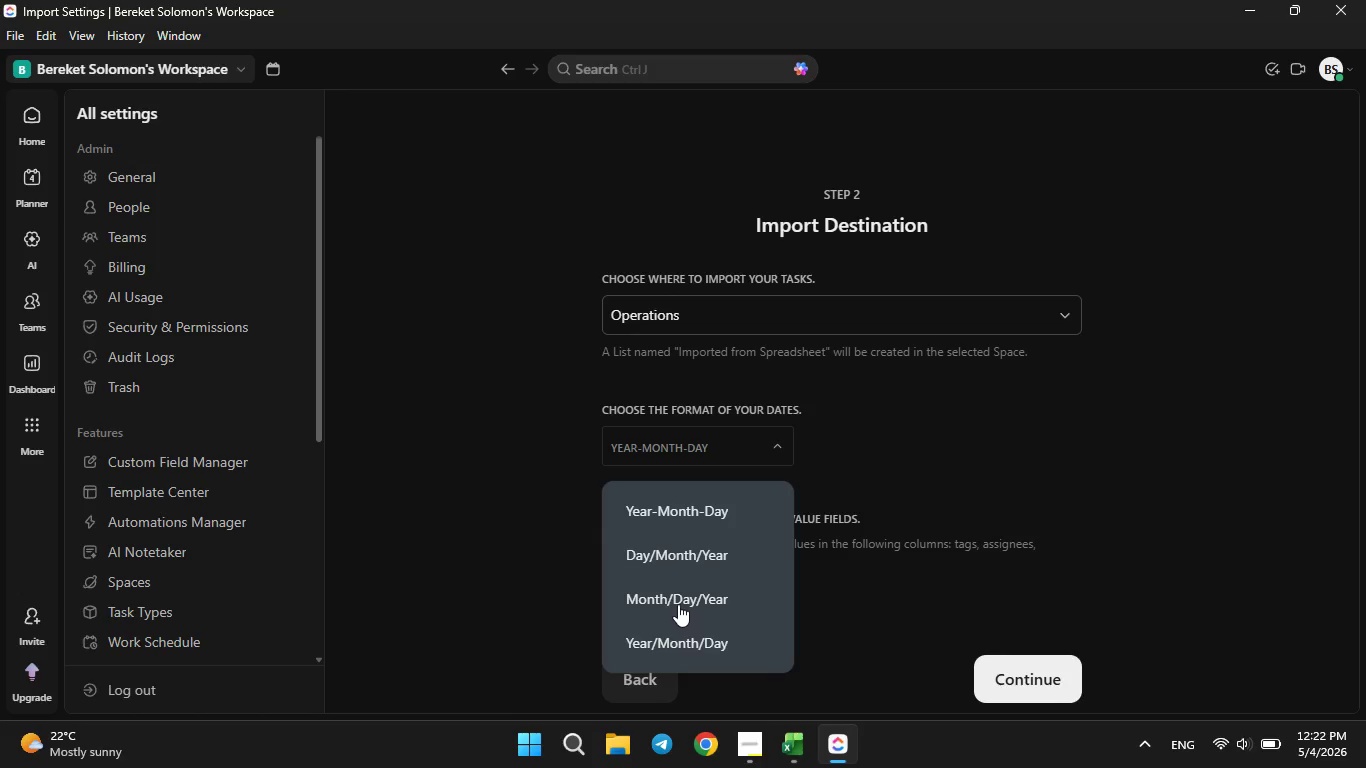 
left_click([678, 600])
 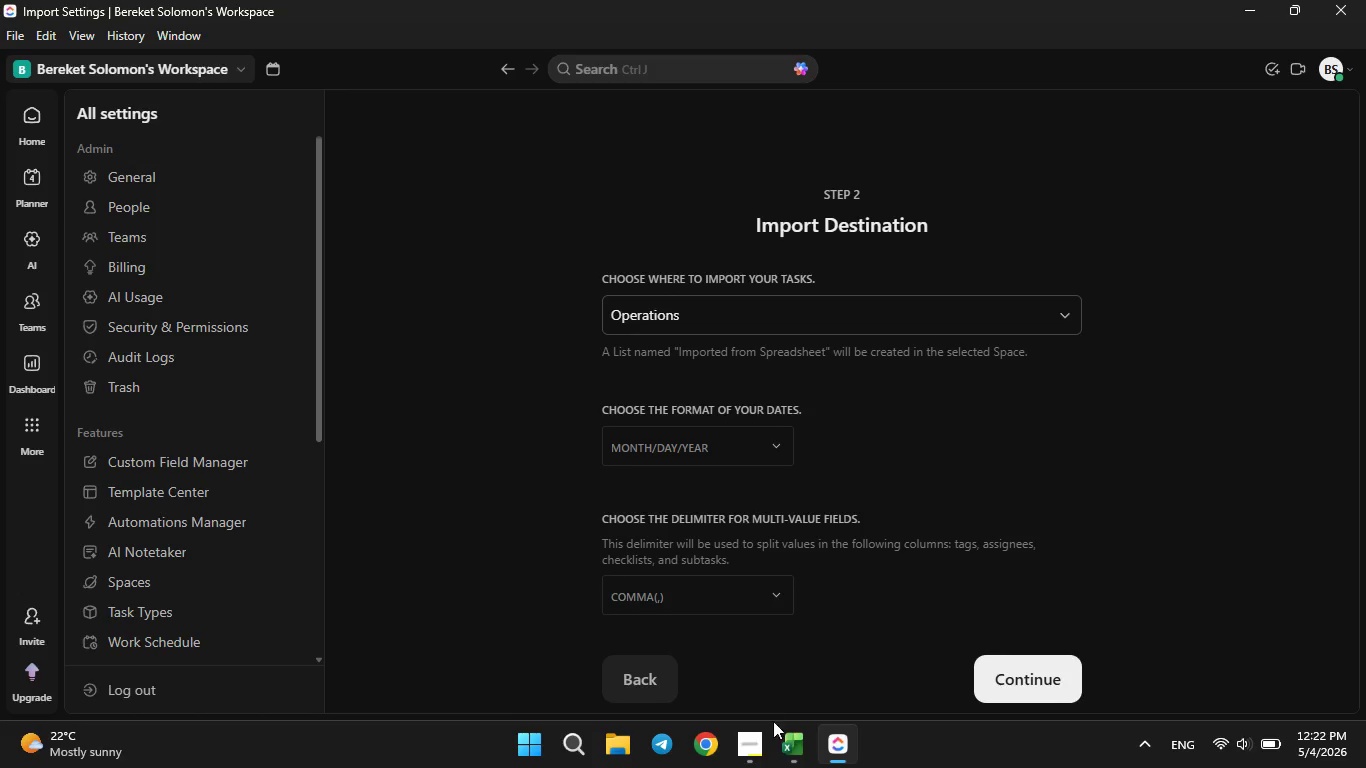 
left_click([790, 750])
 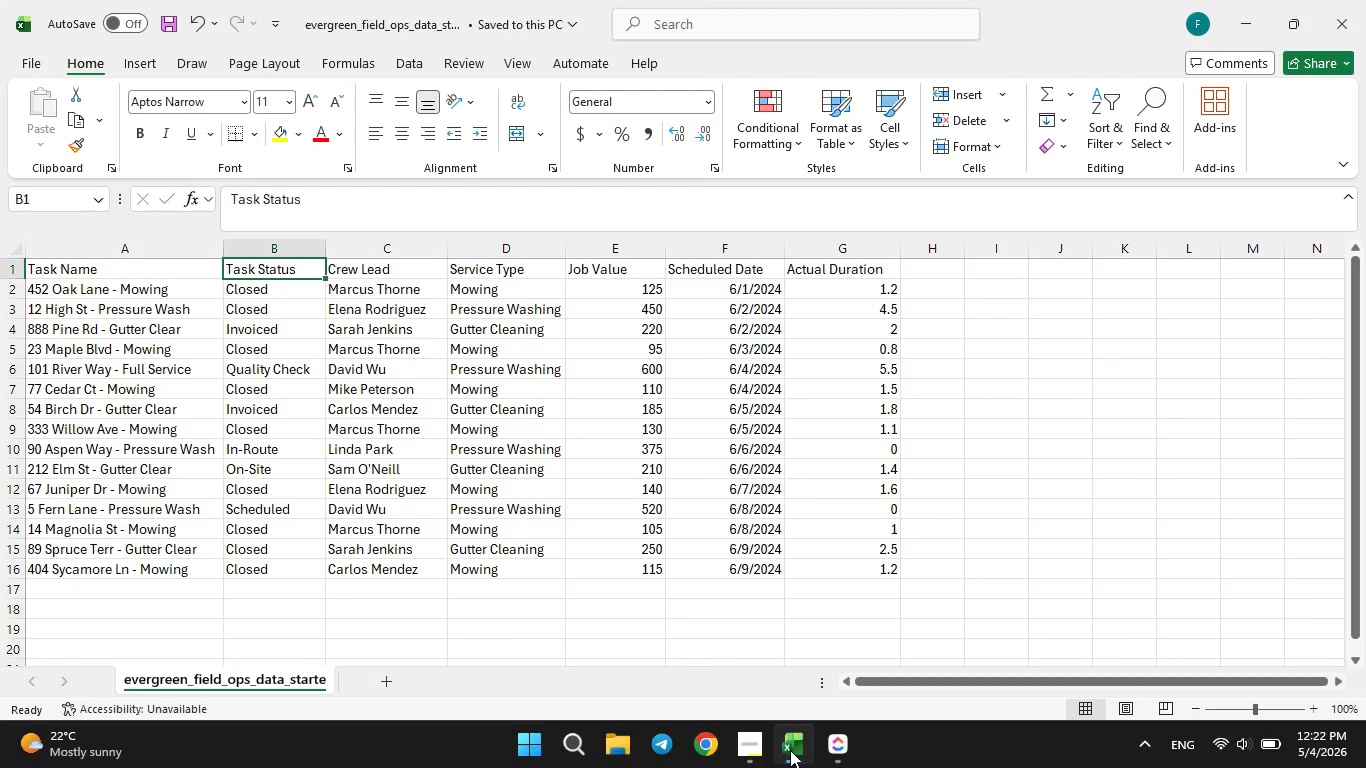 
left_click([790, 750])
 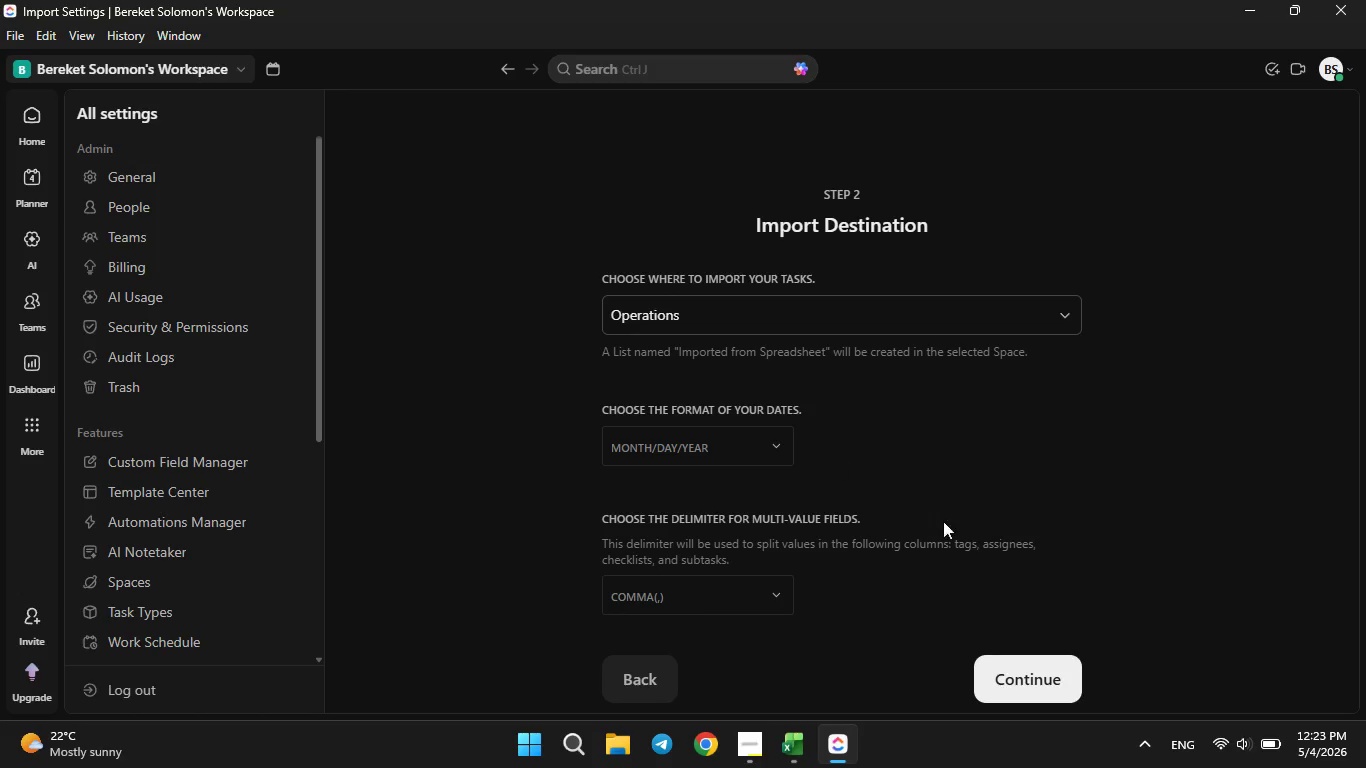 
left_click([1014, 673])
 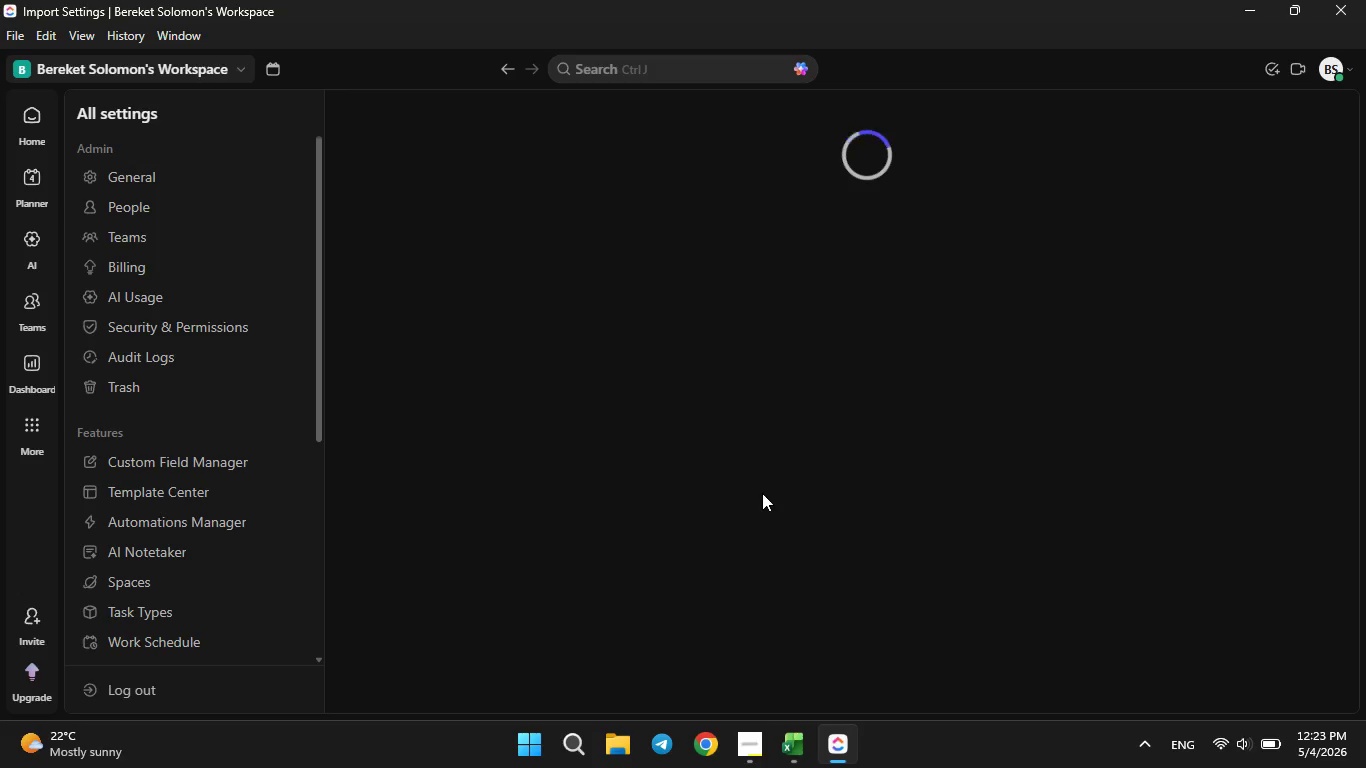 
wait(22.23)
 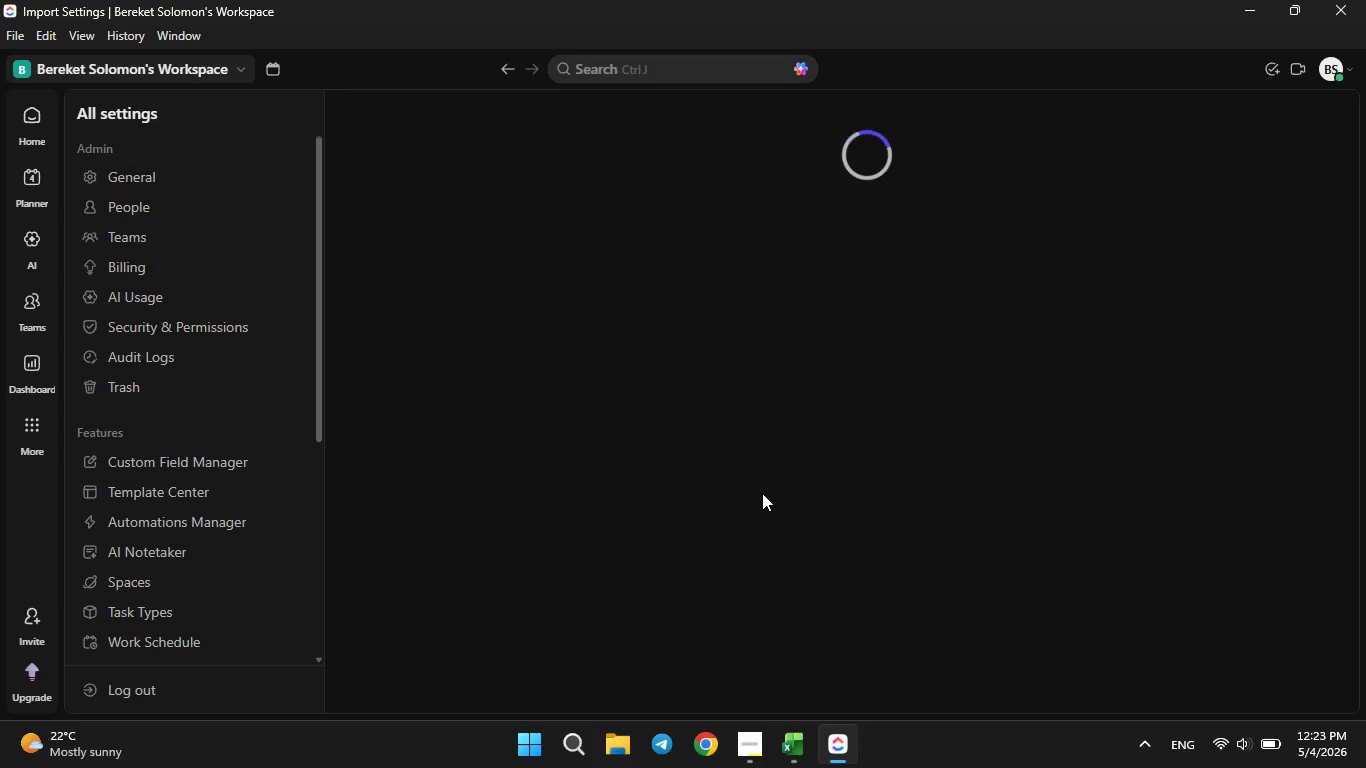 
mouse_move([808, 426])
 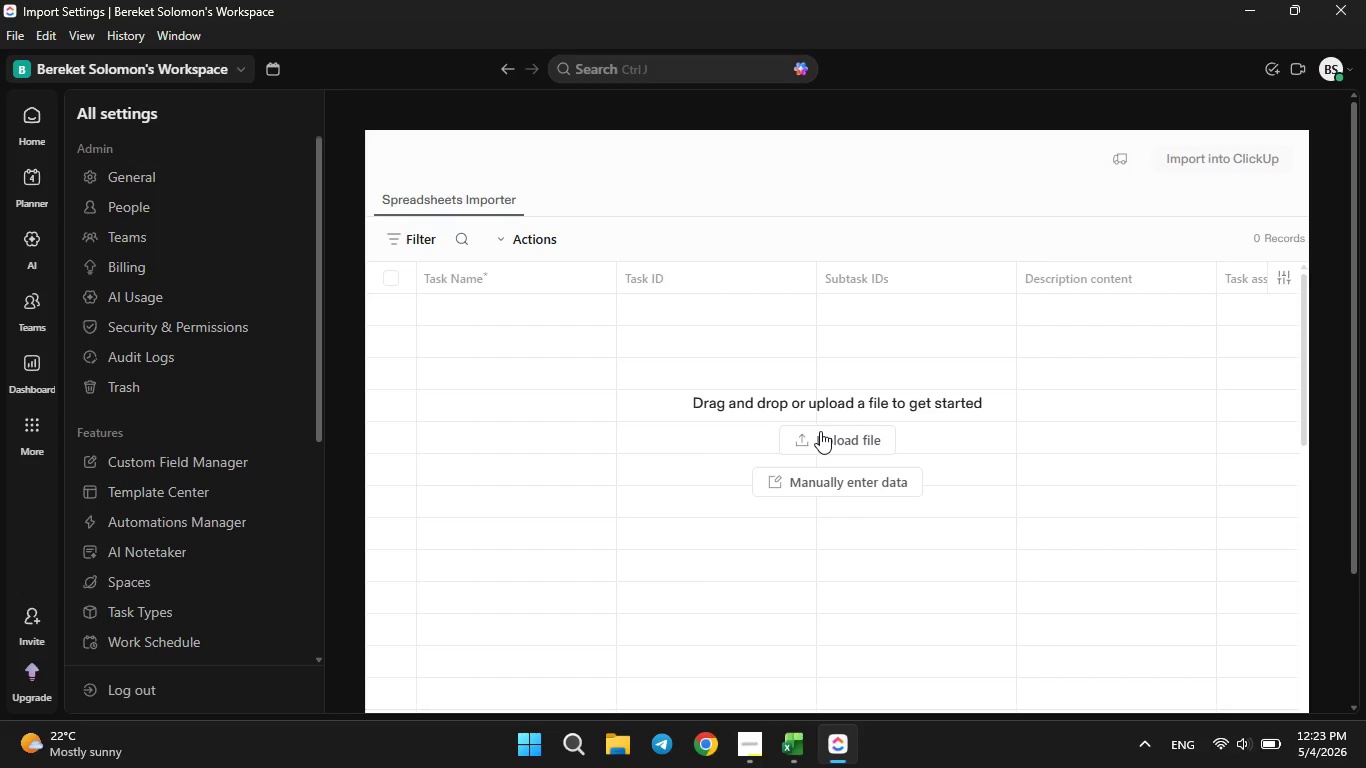 
left_click([820, 431])
 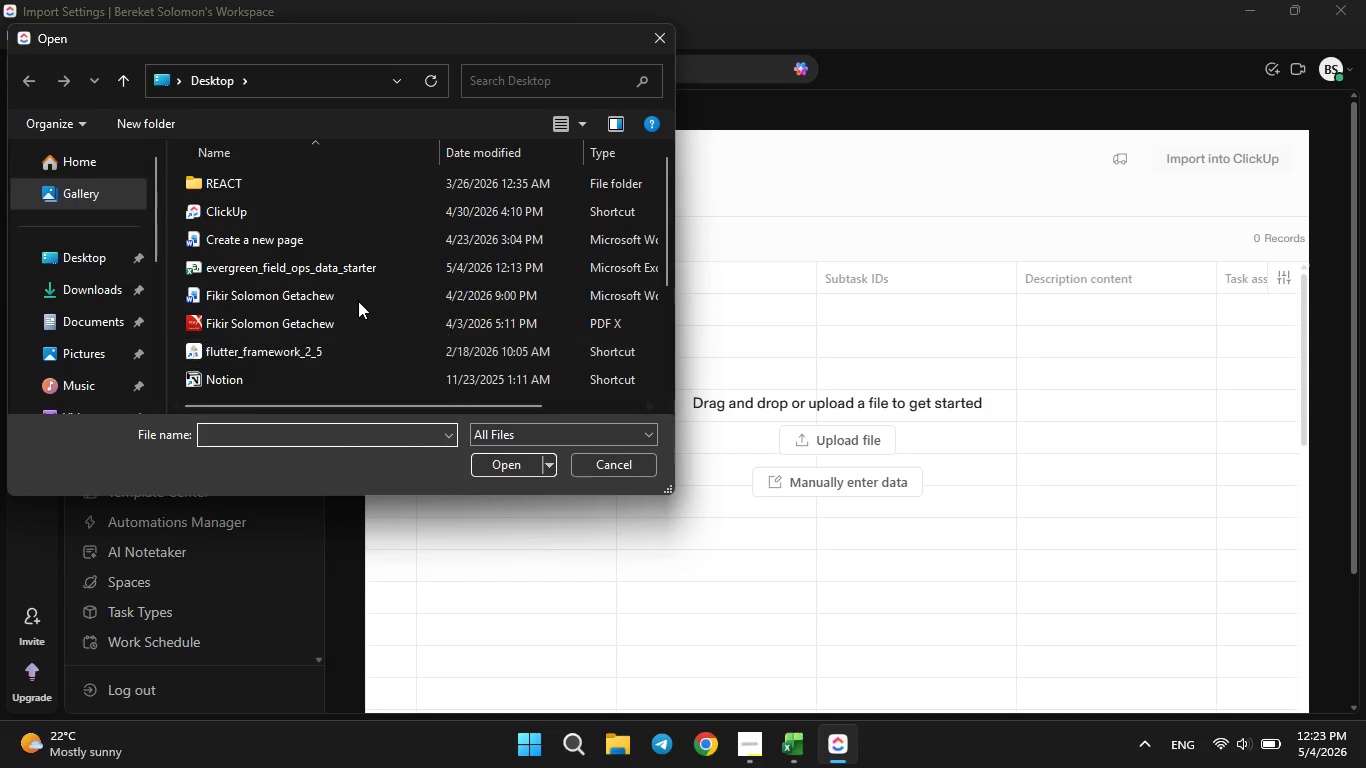 
left_click([297, 270])
 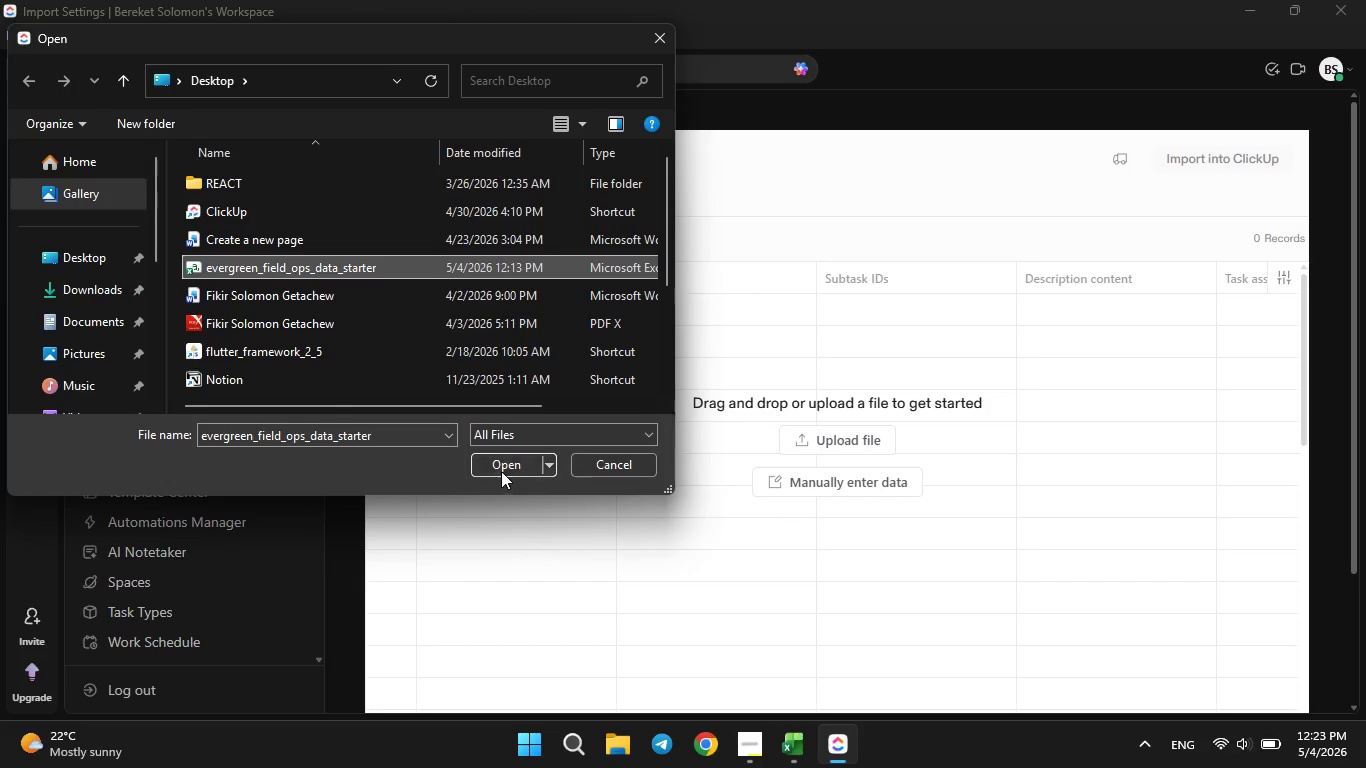 
left_click([502, 467])
 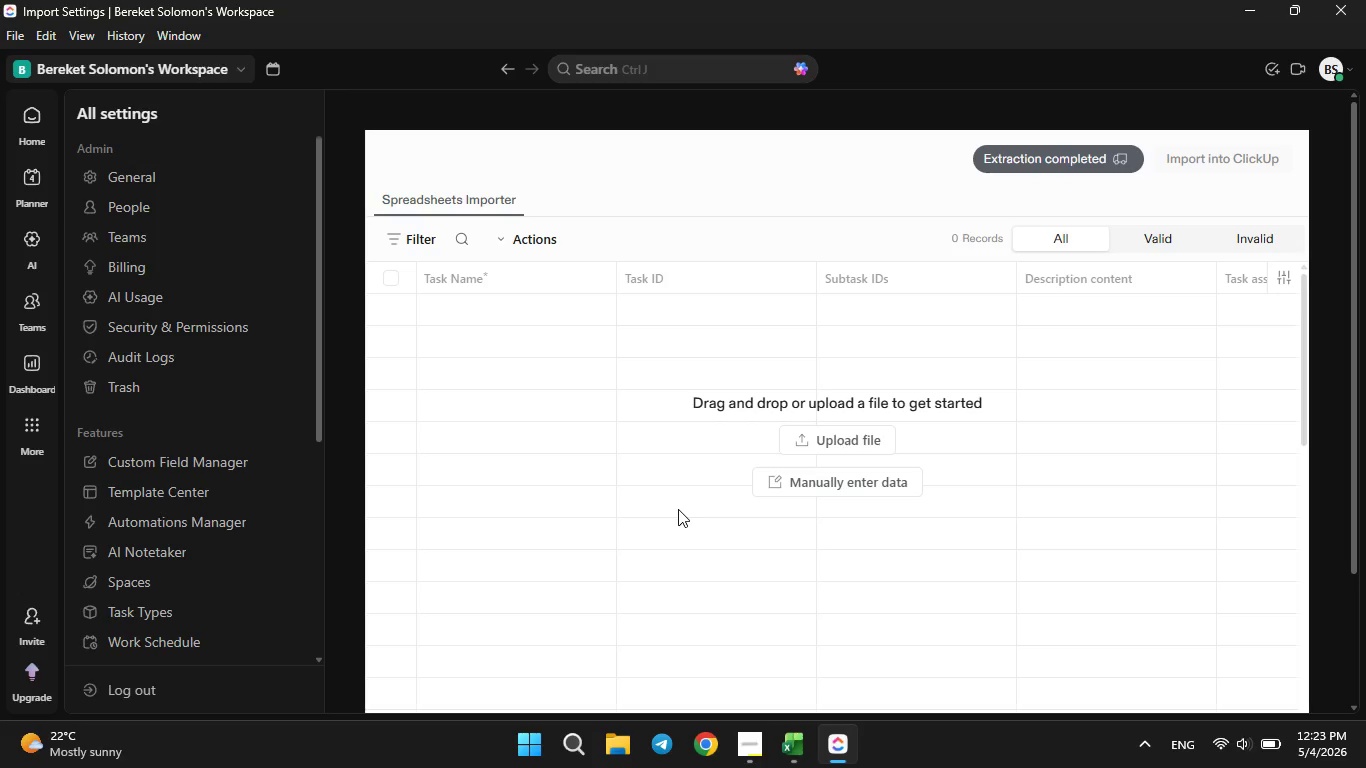 
wait(7.34)
 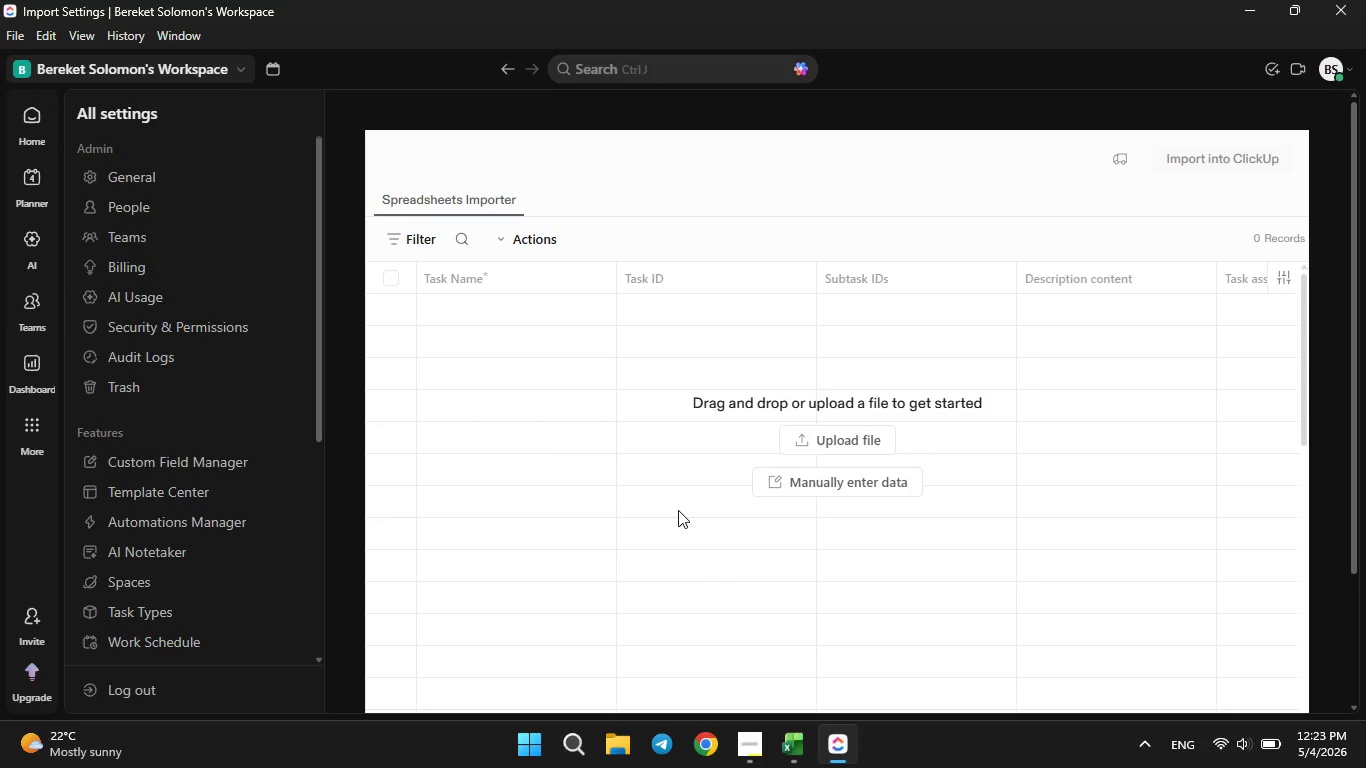 
mouse_move([683, 432])
 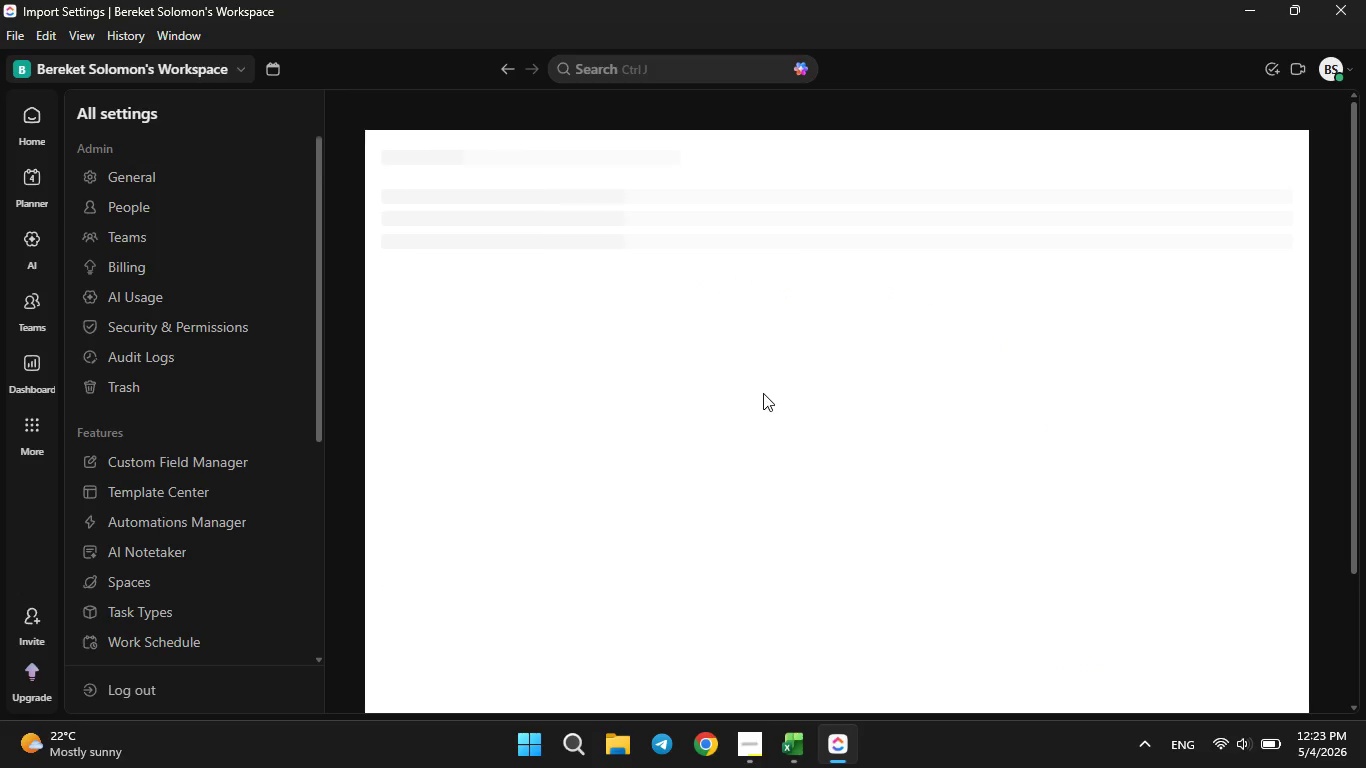 
wait(6.11)
 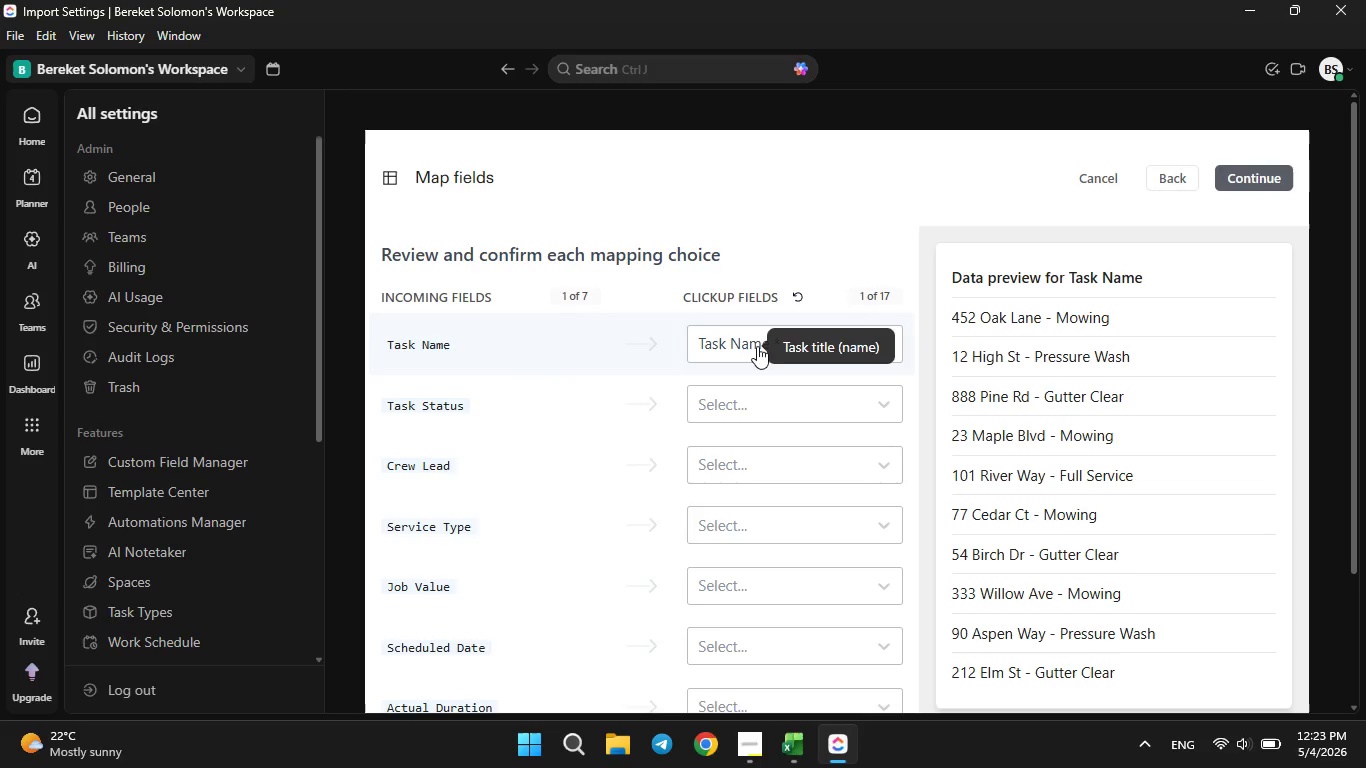 
left_click([751, 405])
 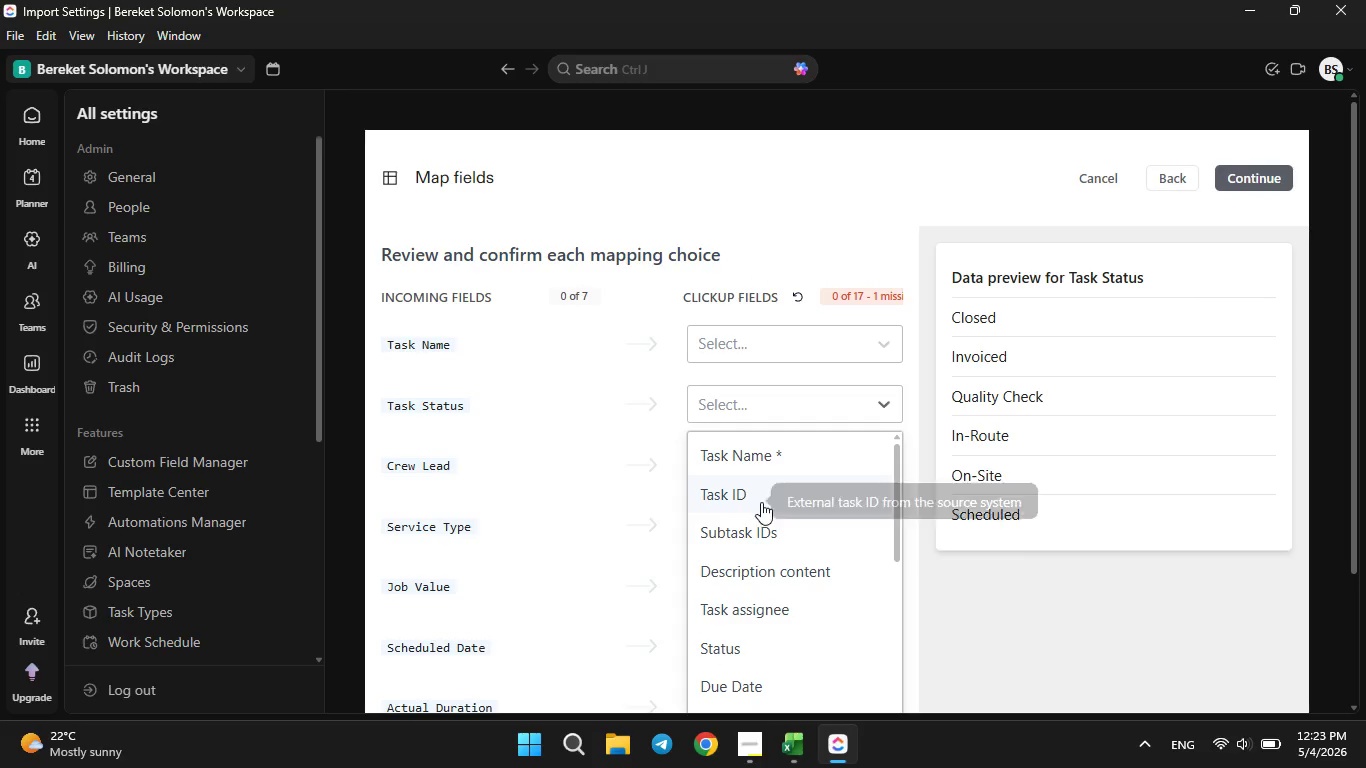 
scroll: coordinate [938, 521], scroll_direction: down, amount: 9.0
 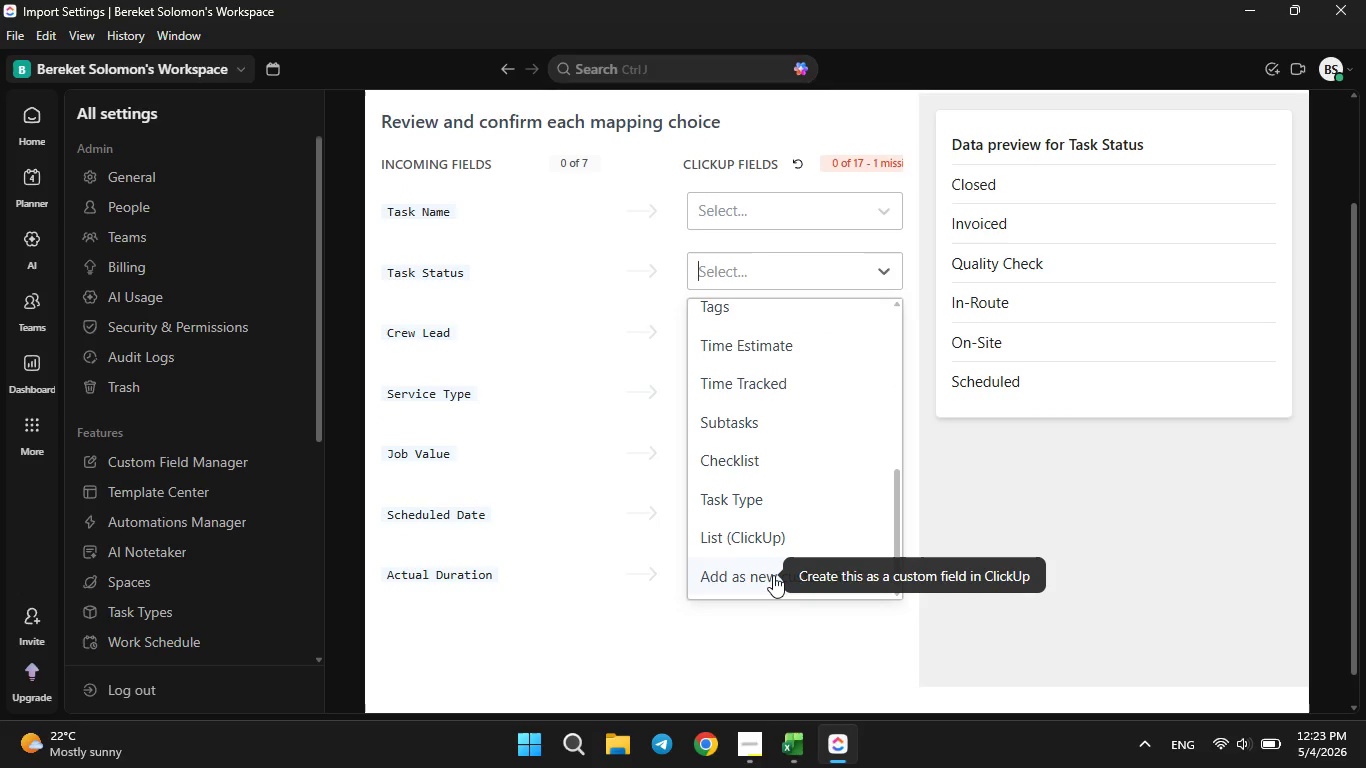 
left_click([773, 575])
 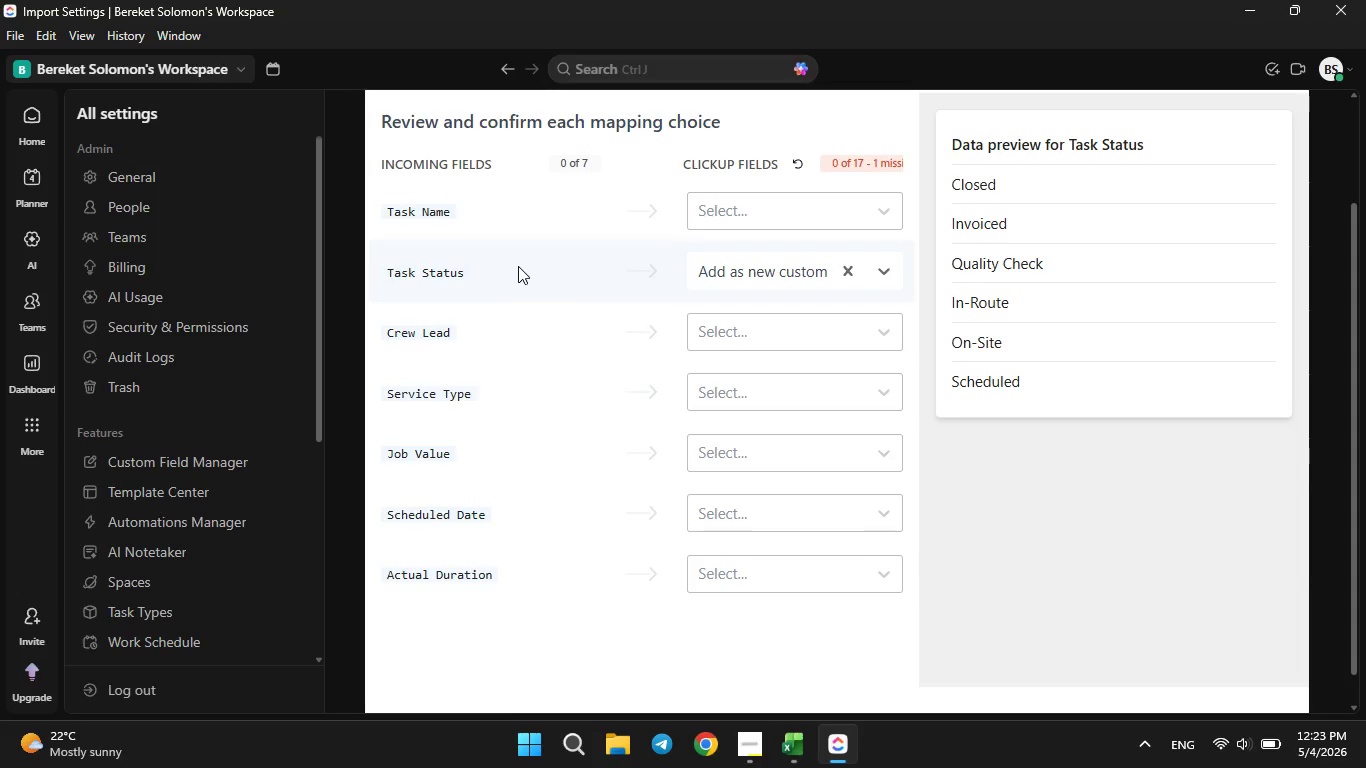 
mouse_move([695, 278])
 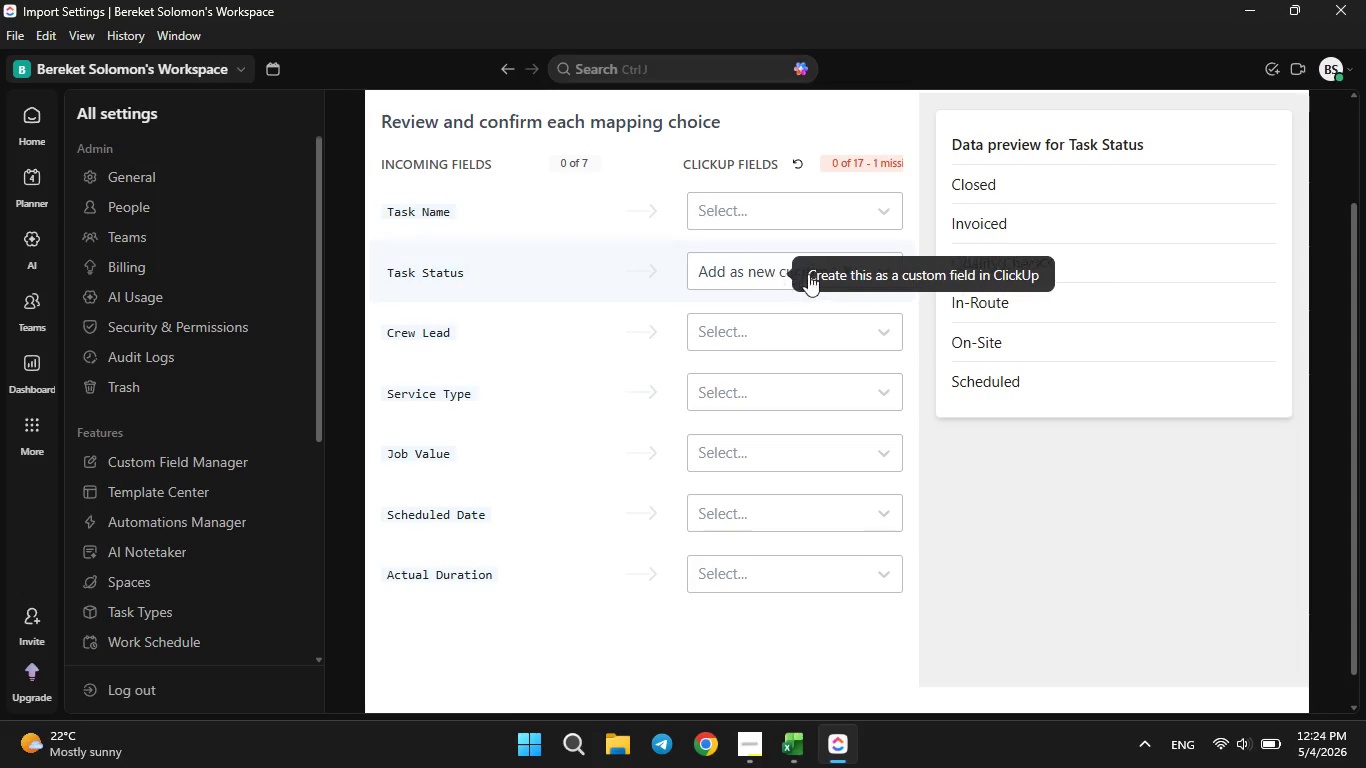 
mouse_move([826, 284])
 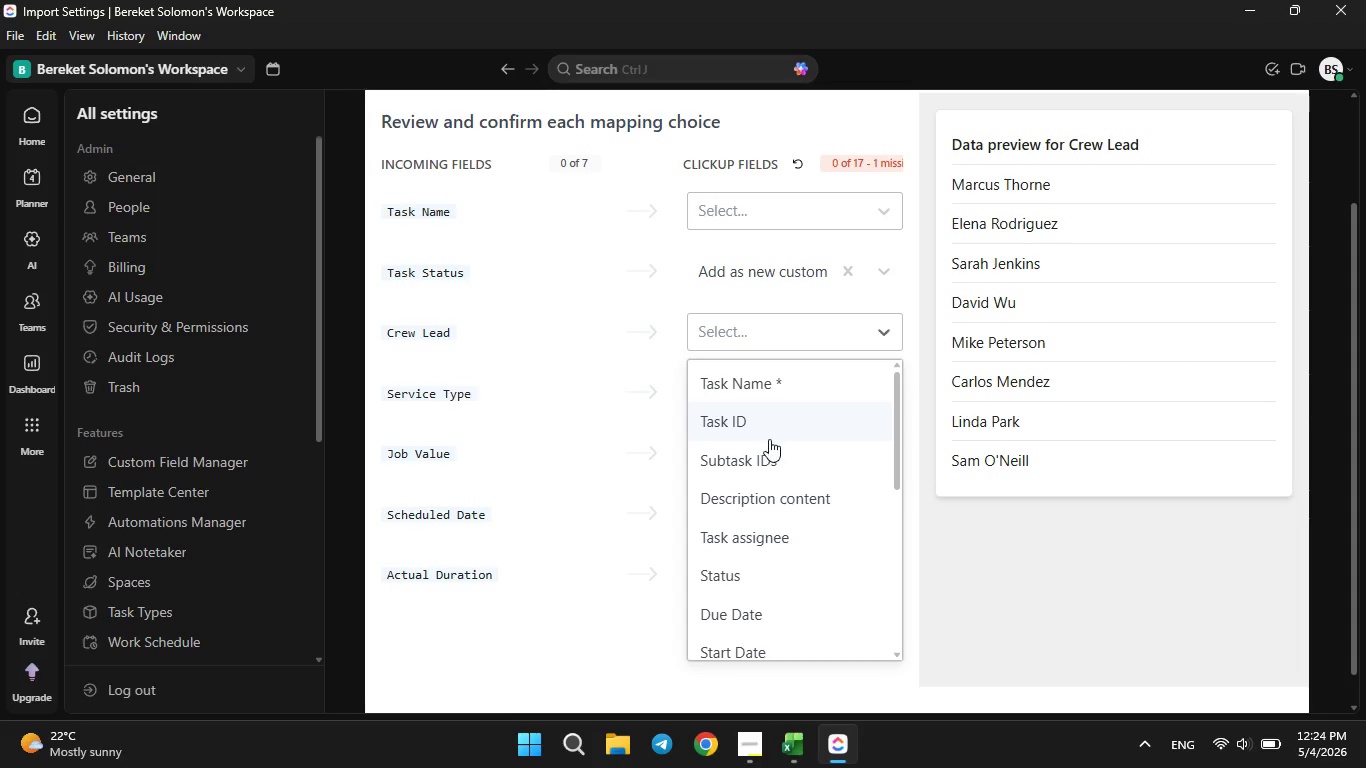 
scroll: coordinate [770, 460], scroll_direction: down, amount: 3.0
 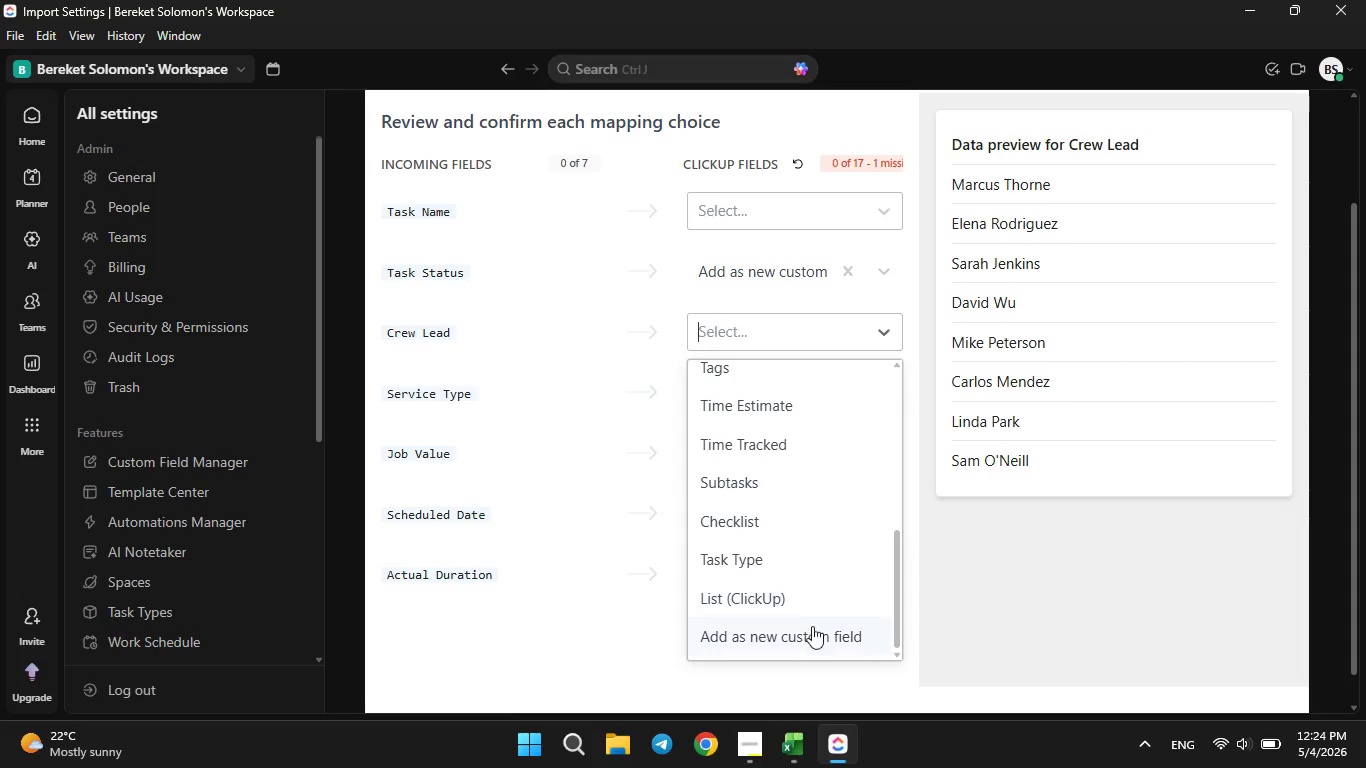 
left_click([810, 631])
 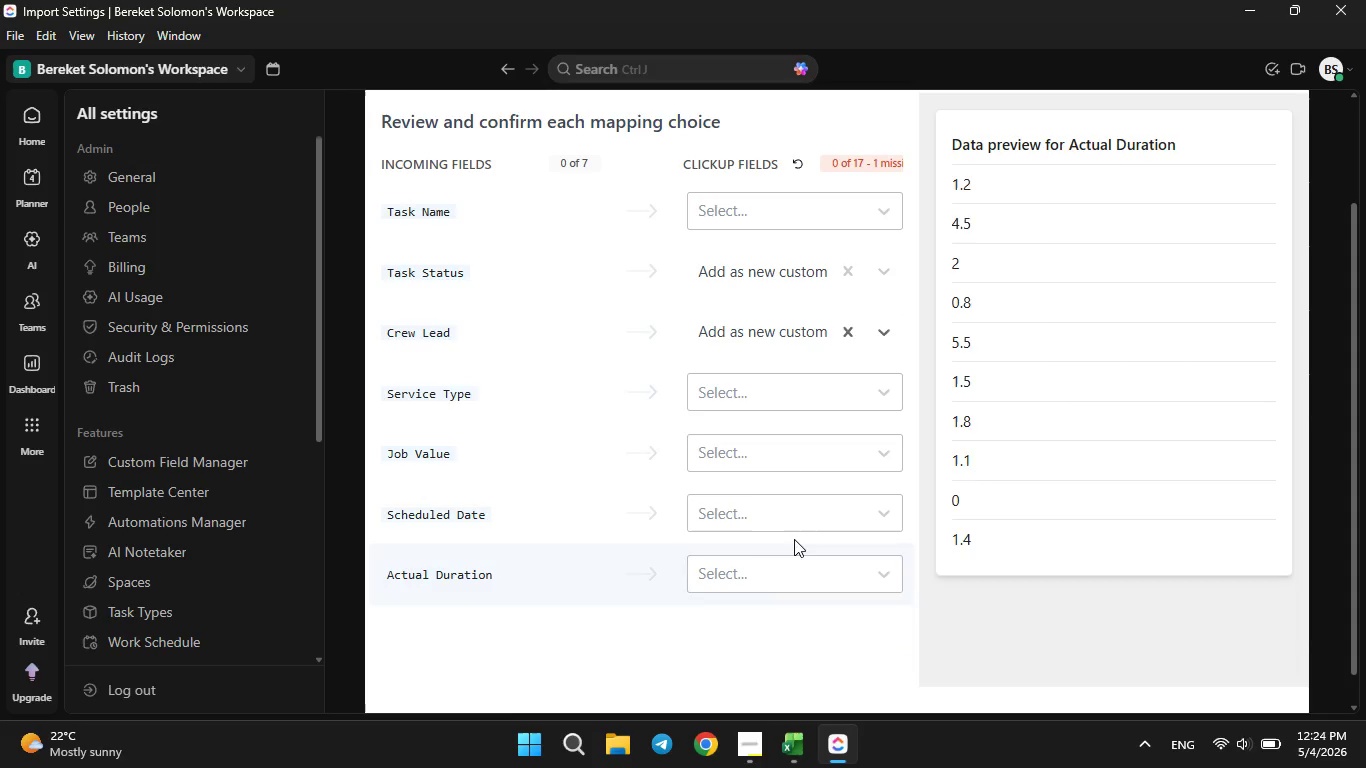 
mouse_move([753, 342])
 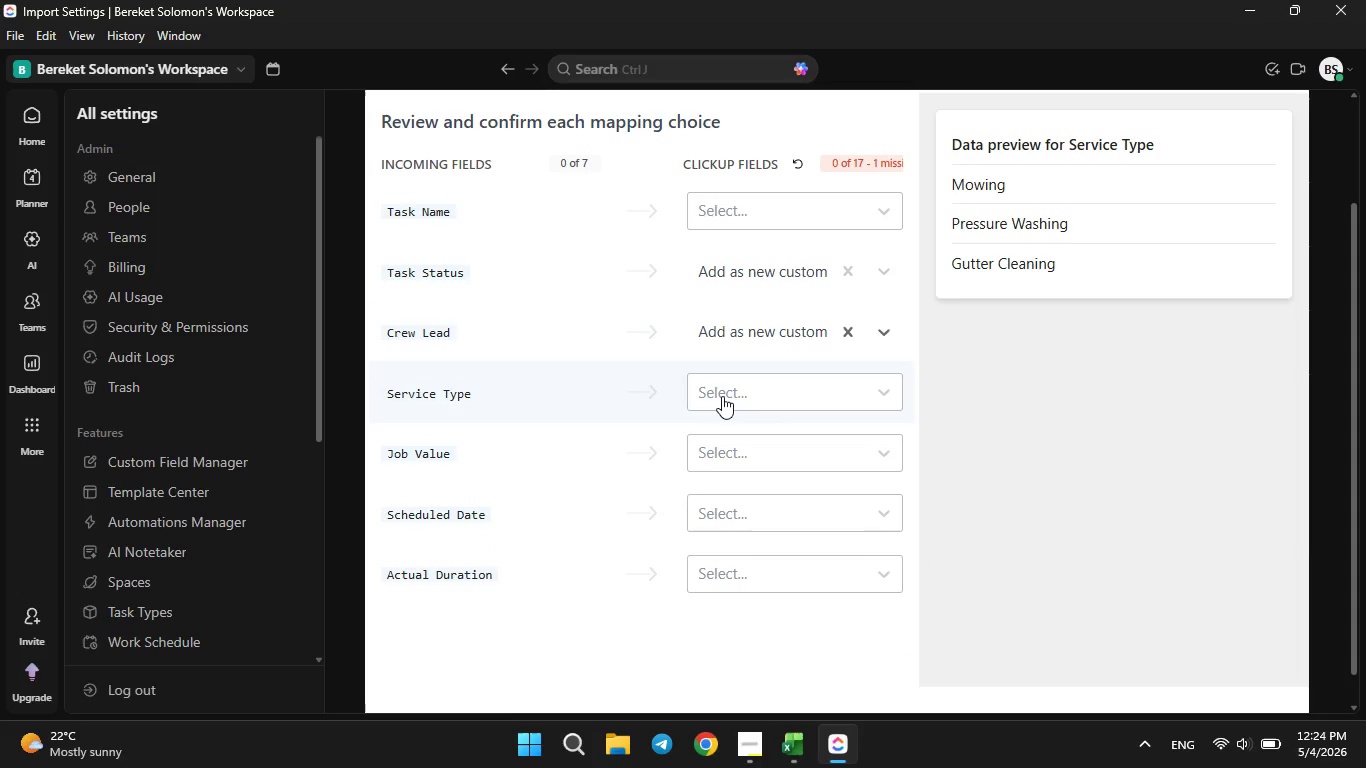 
left_click([722, 396])
 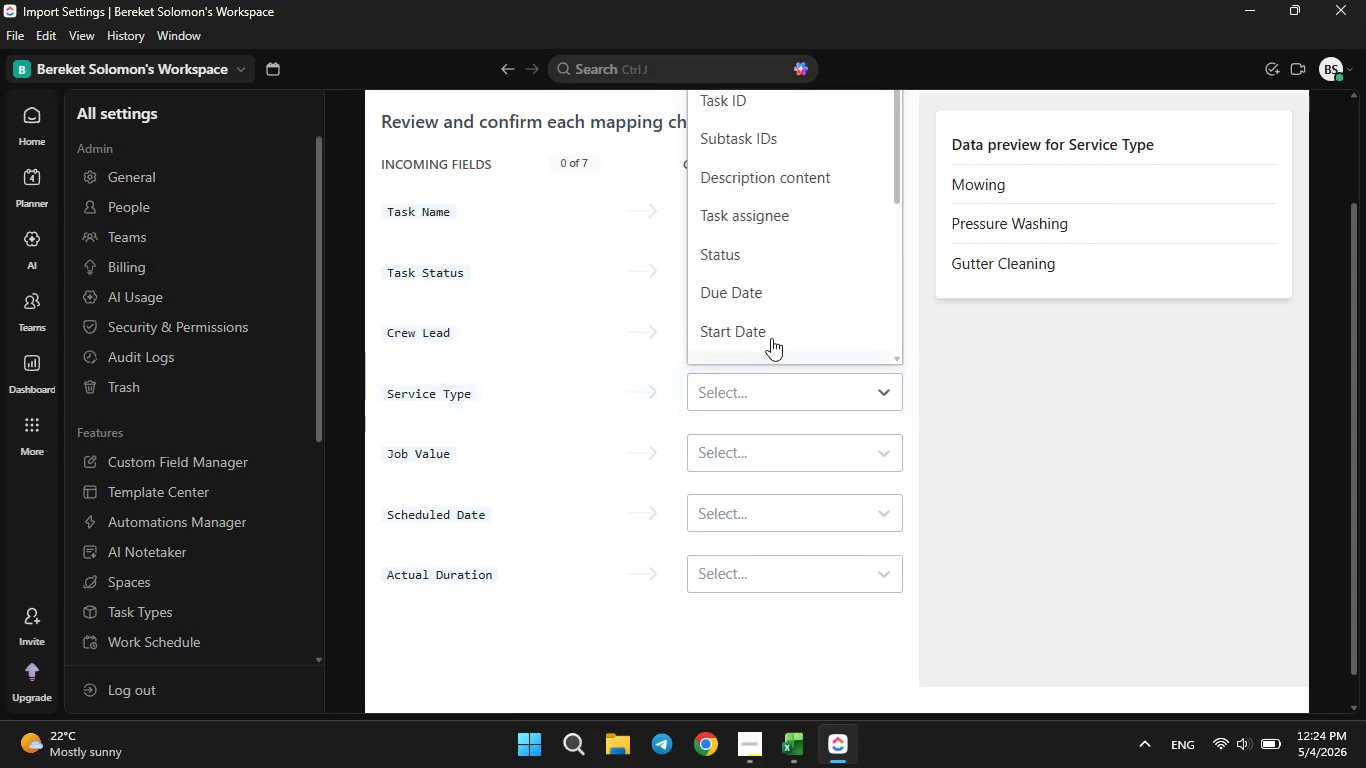 
scroll: coordinate [771, 332], scroll_direction: down, amount: 6.0
 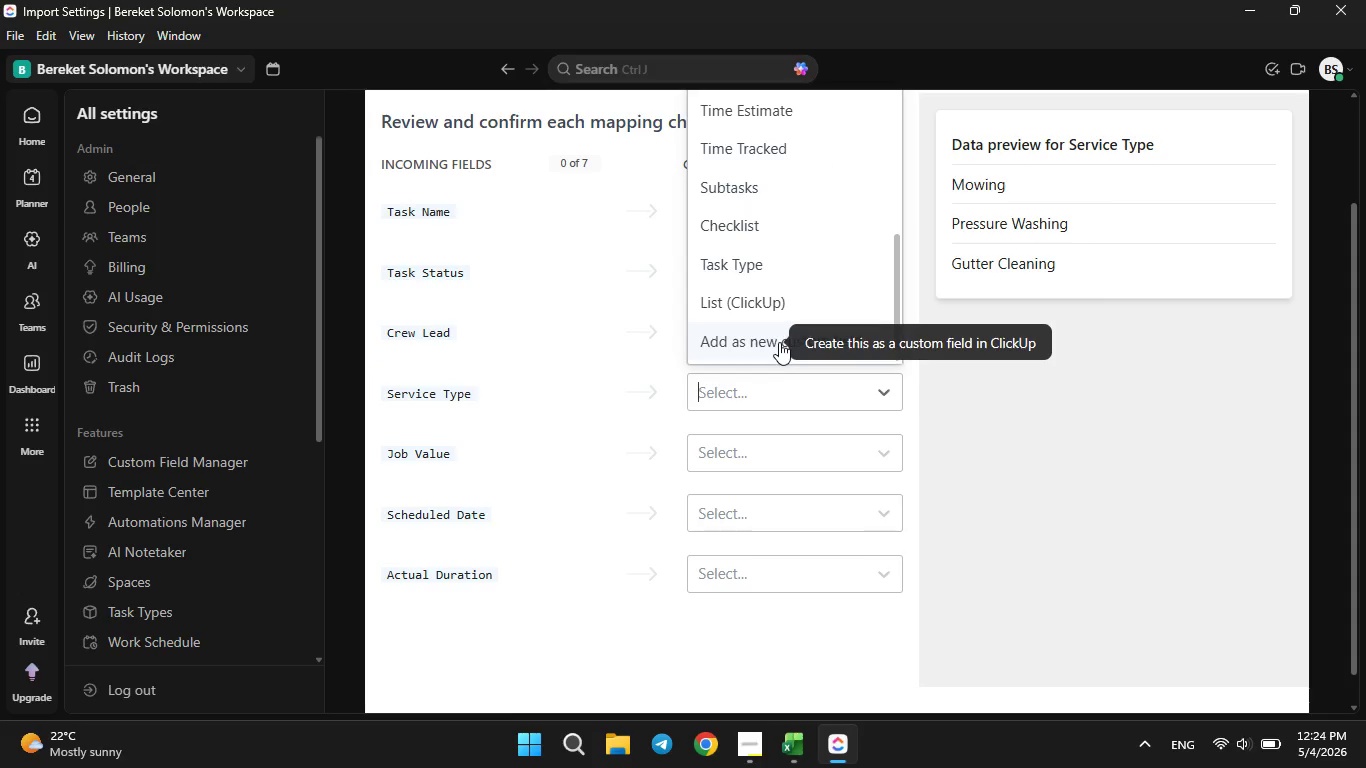 
left_click([778, 341])
 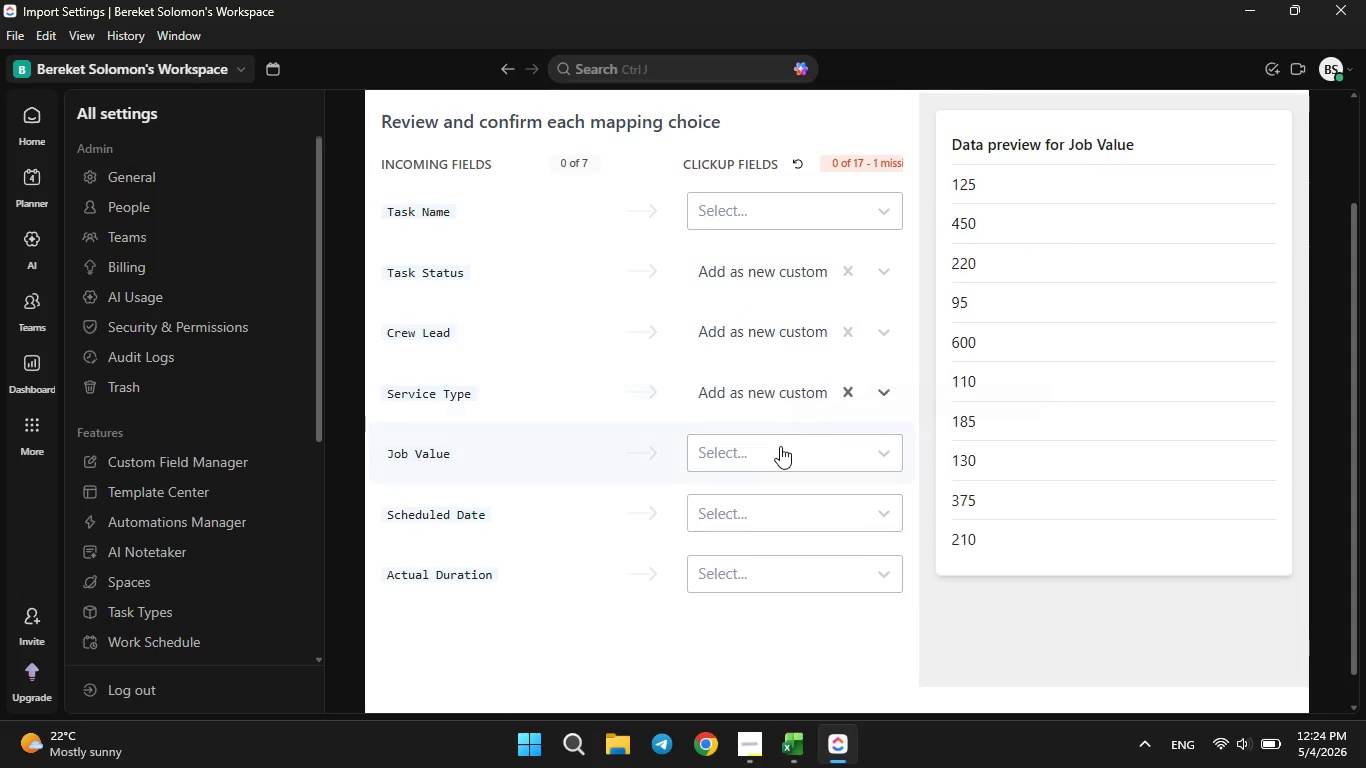 
left_click([780, 446])
 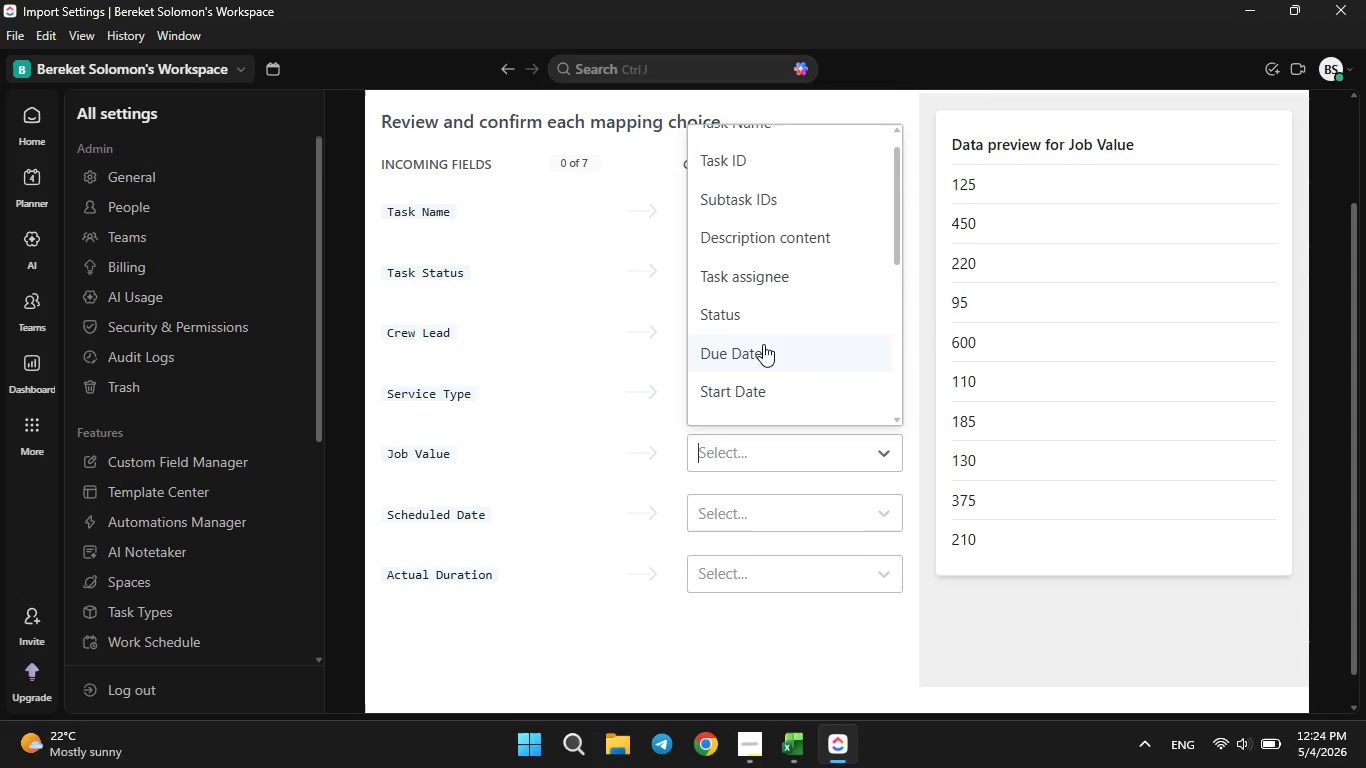 
scroll: coordinate [766, 358], scroll_direction: down, amount: 19.0
 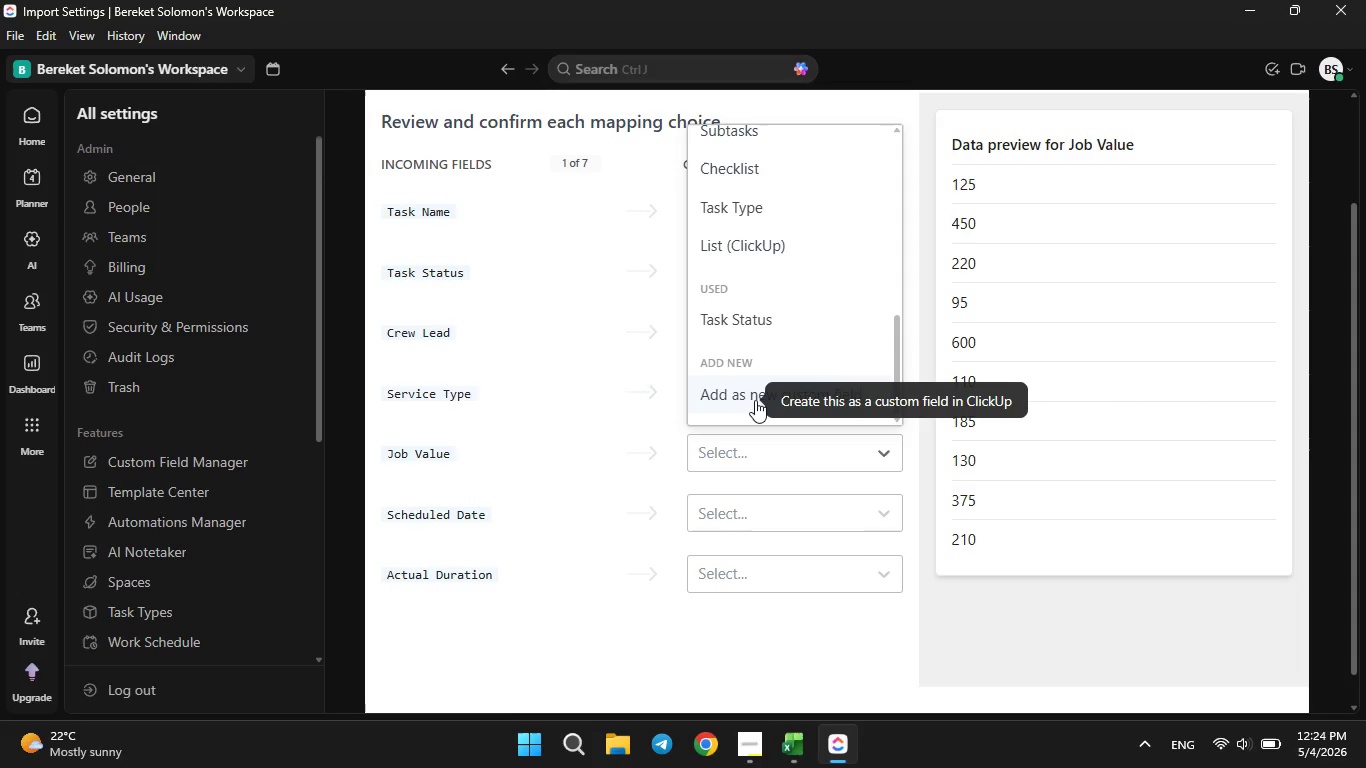 
left_click([755, 400])
 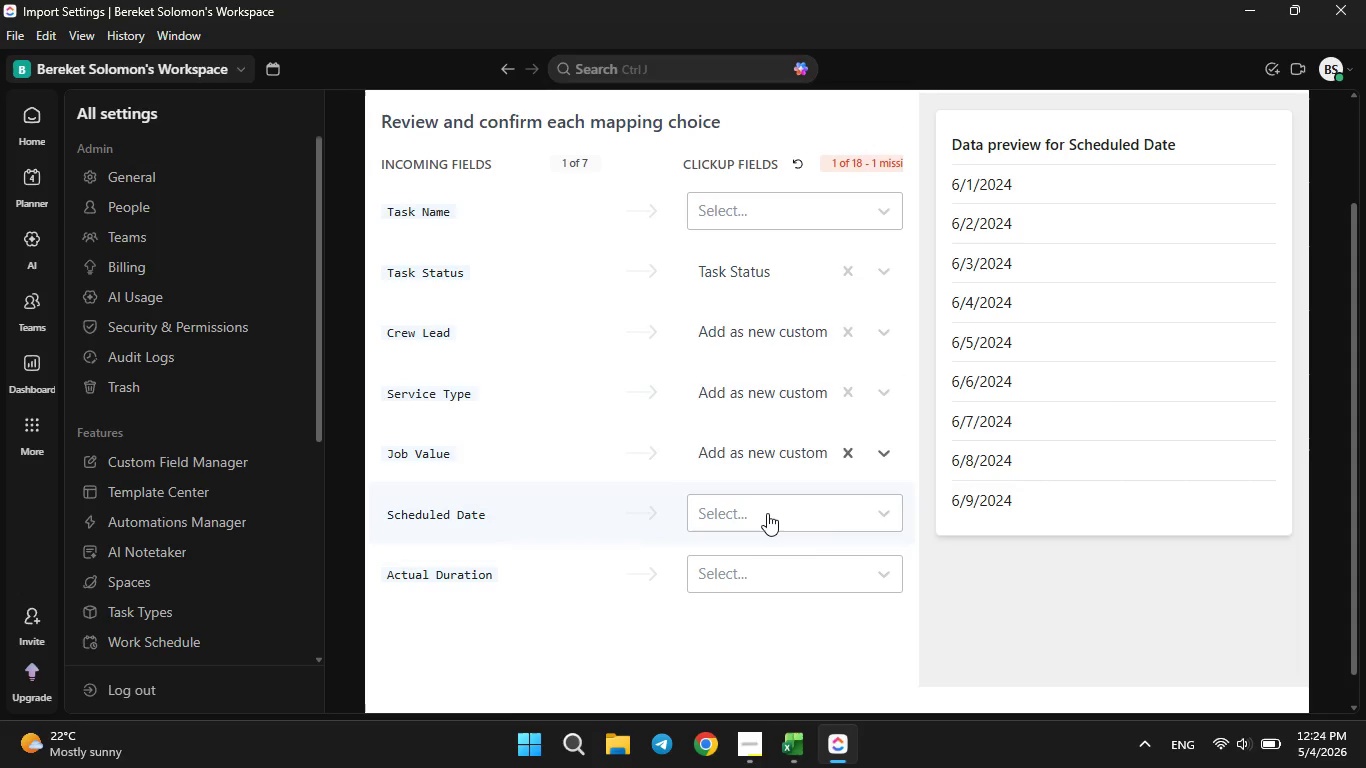 
left_click([767, 513])
 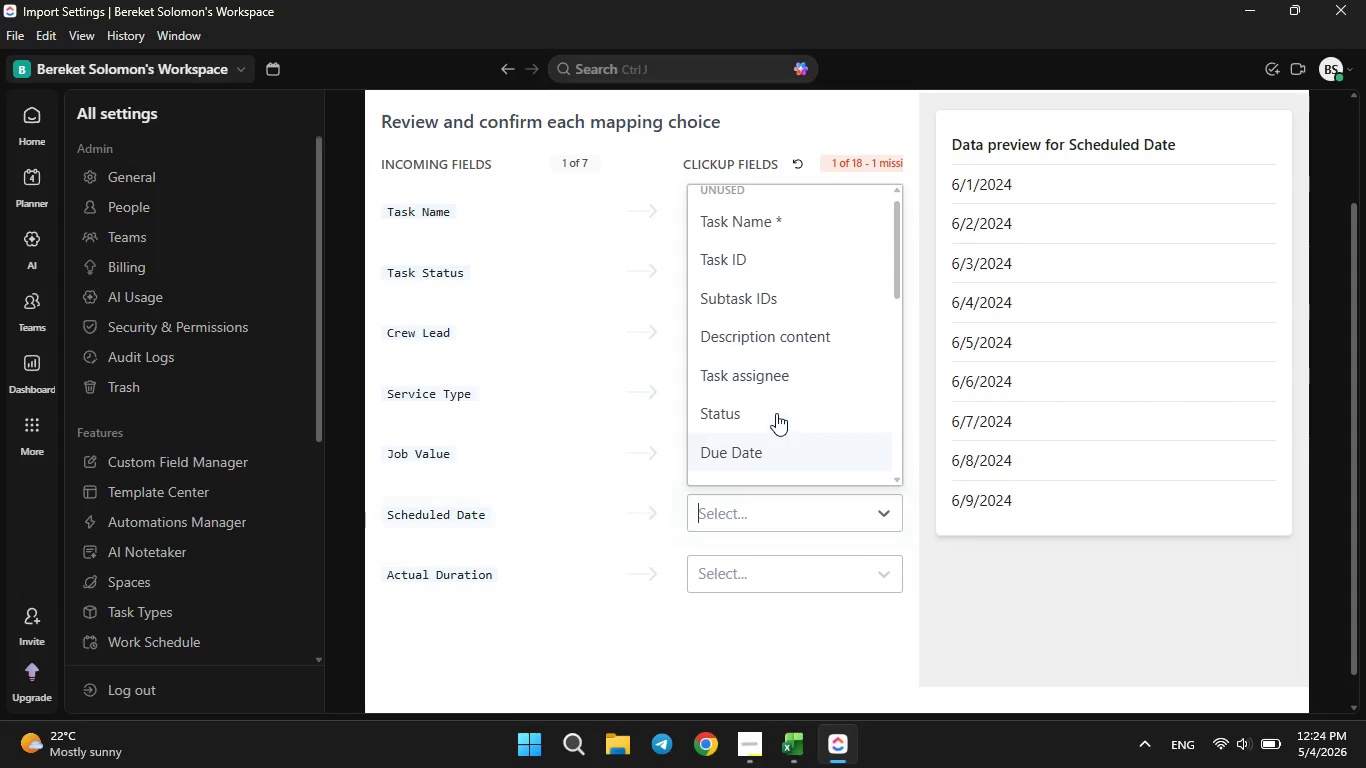 
scroll: coordinate [776, 412], scroll_direction: down, amount: 11.0
 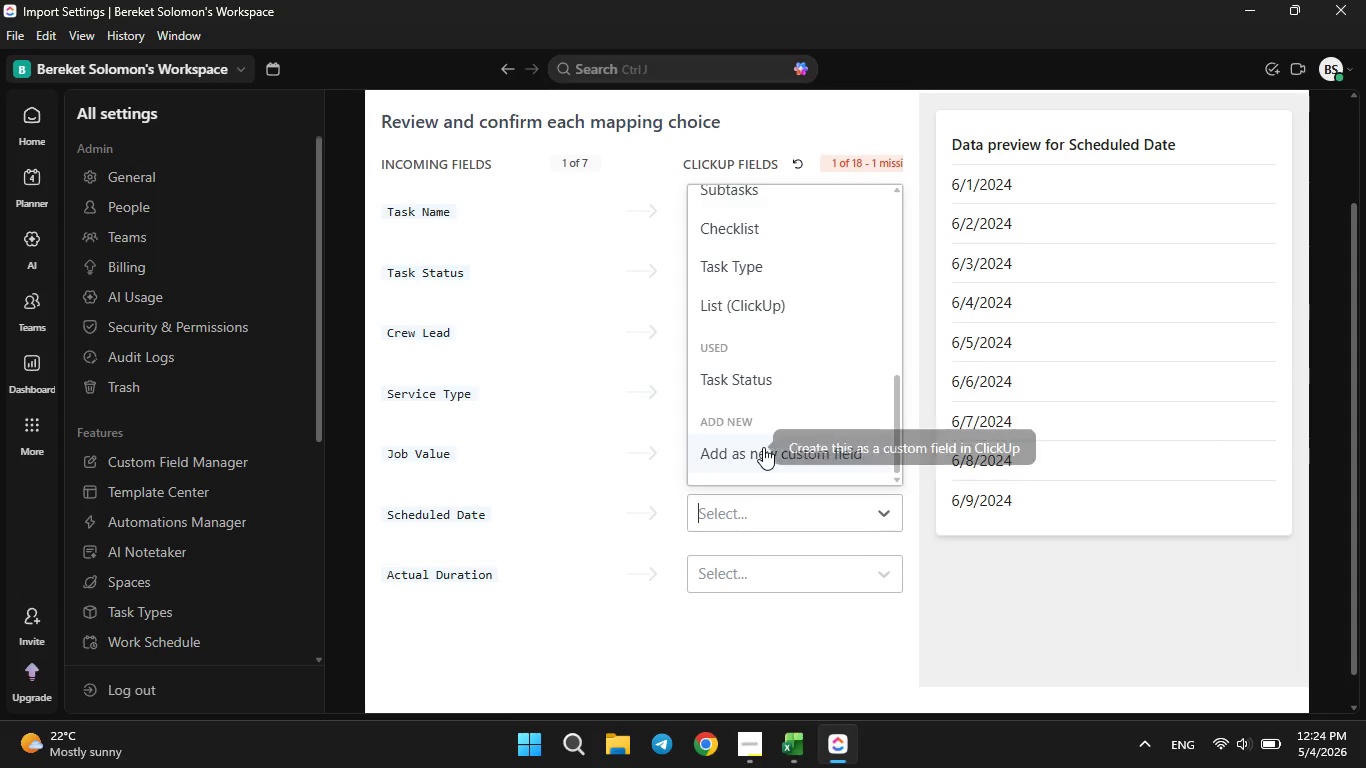 
left_click([763, 447])
 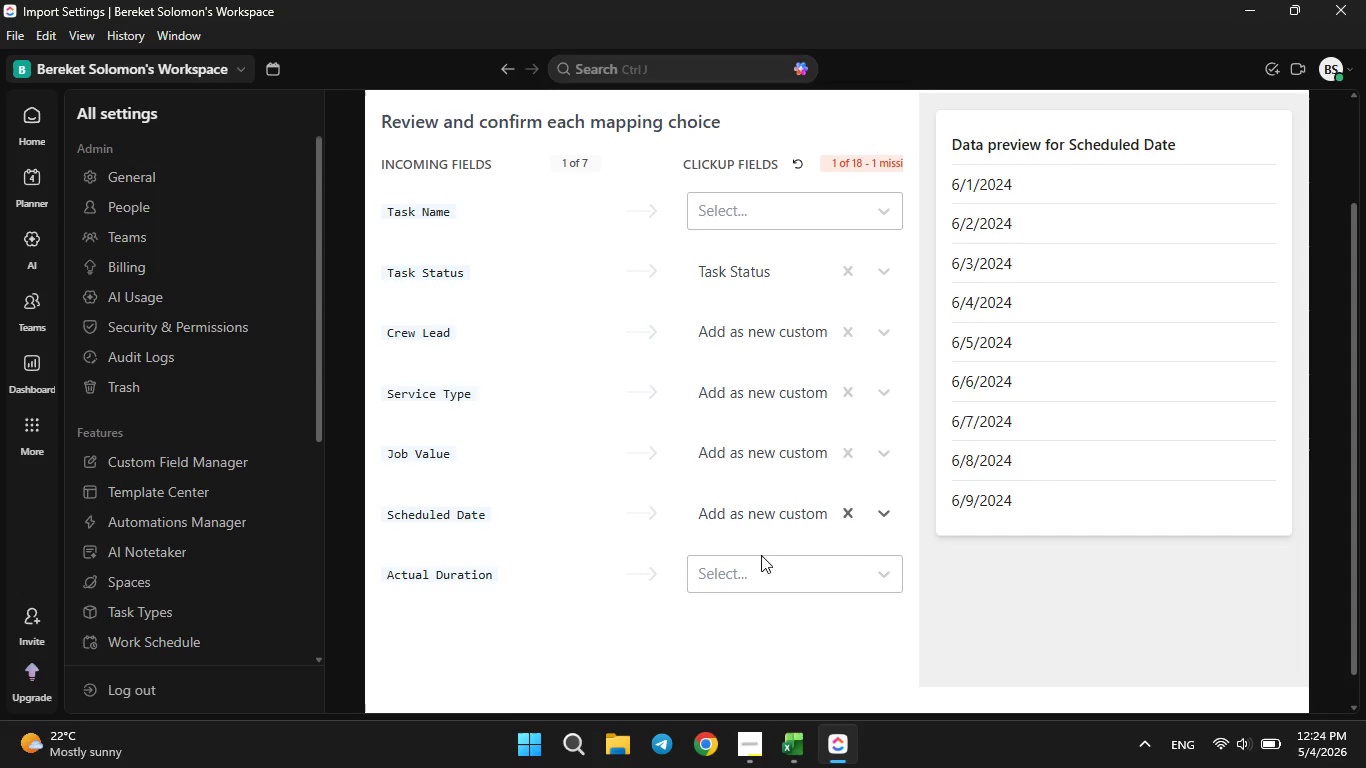 
left_click([761, 573])
 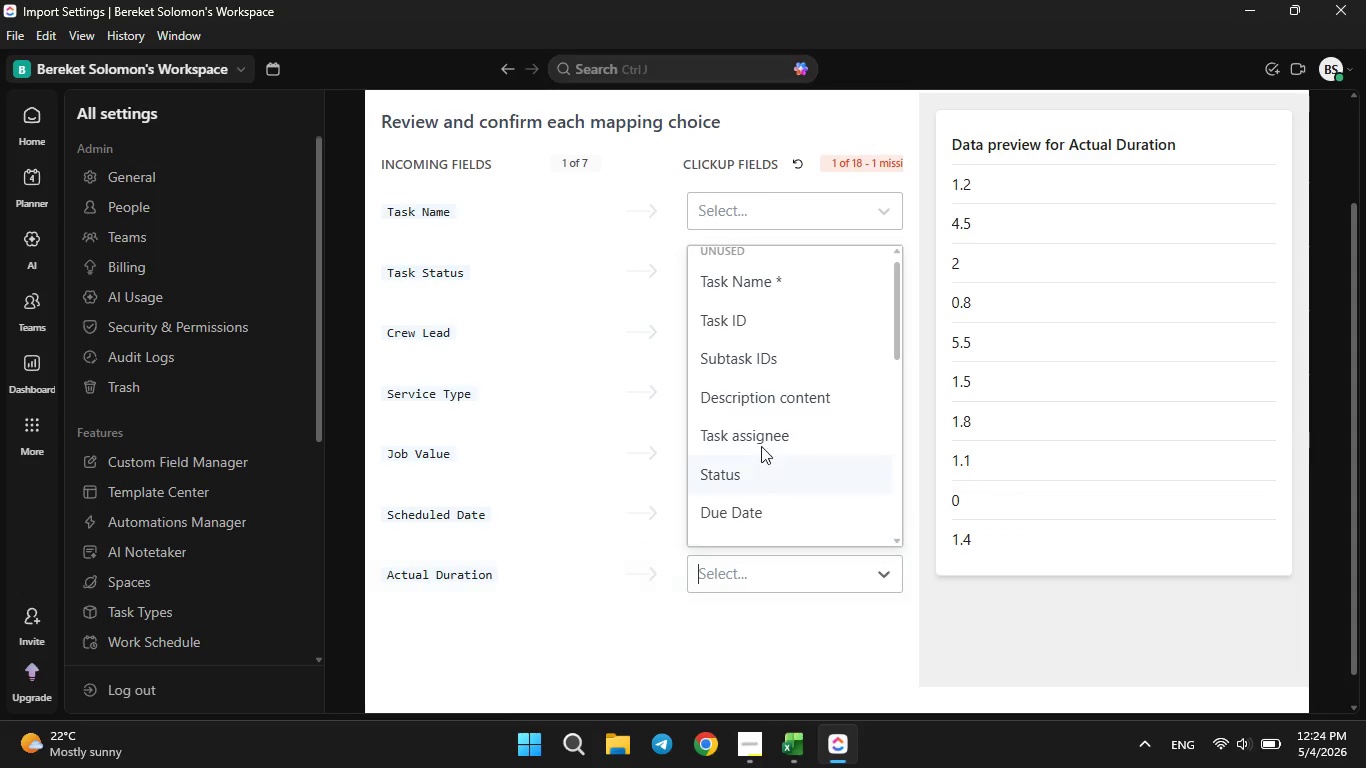 
scroll: coordinate [761, 446], scroll_direction: down, amount: 11.0
 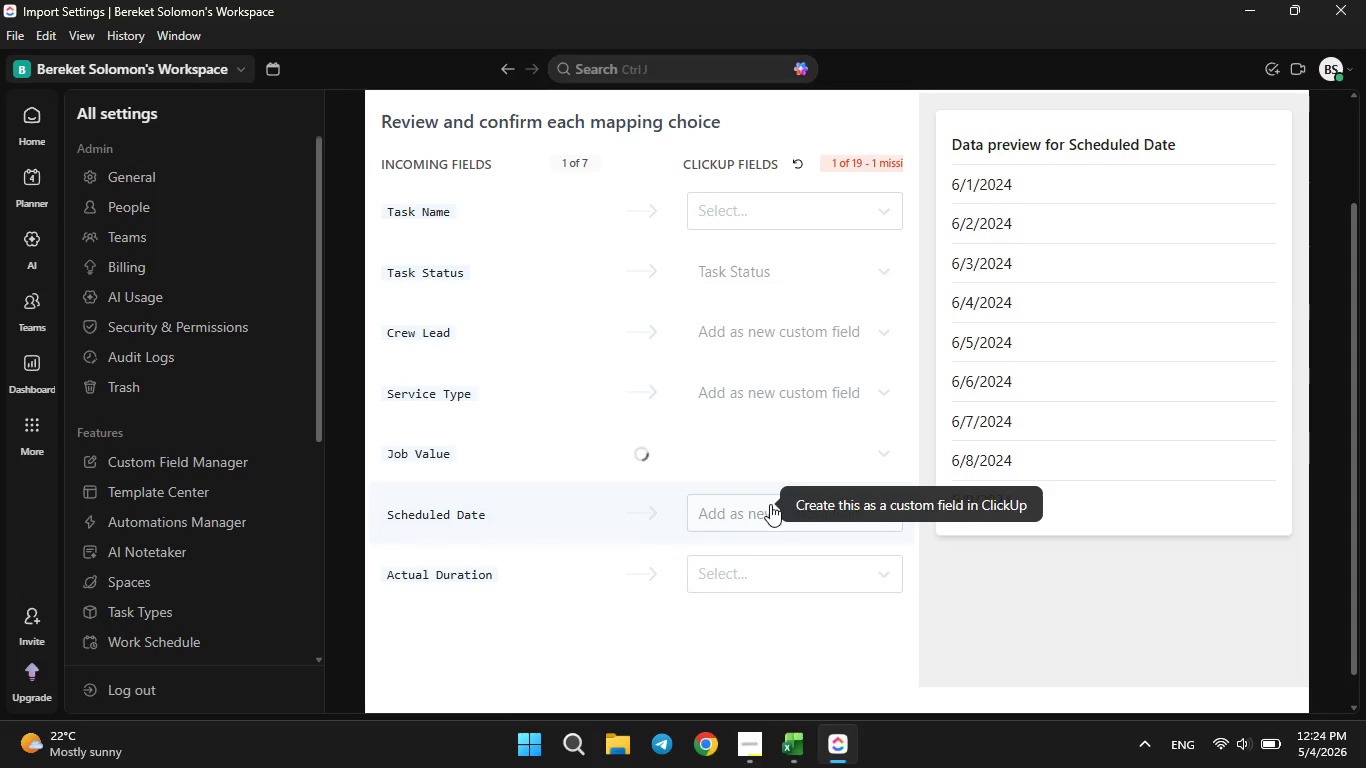 
left_click([767, 508])
 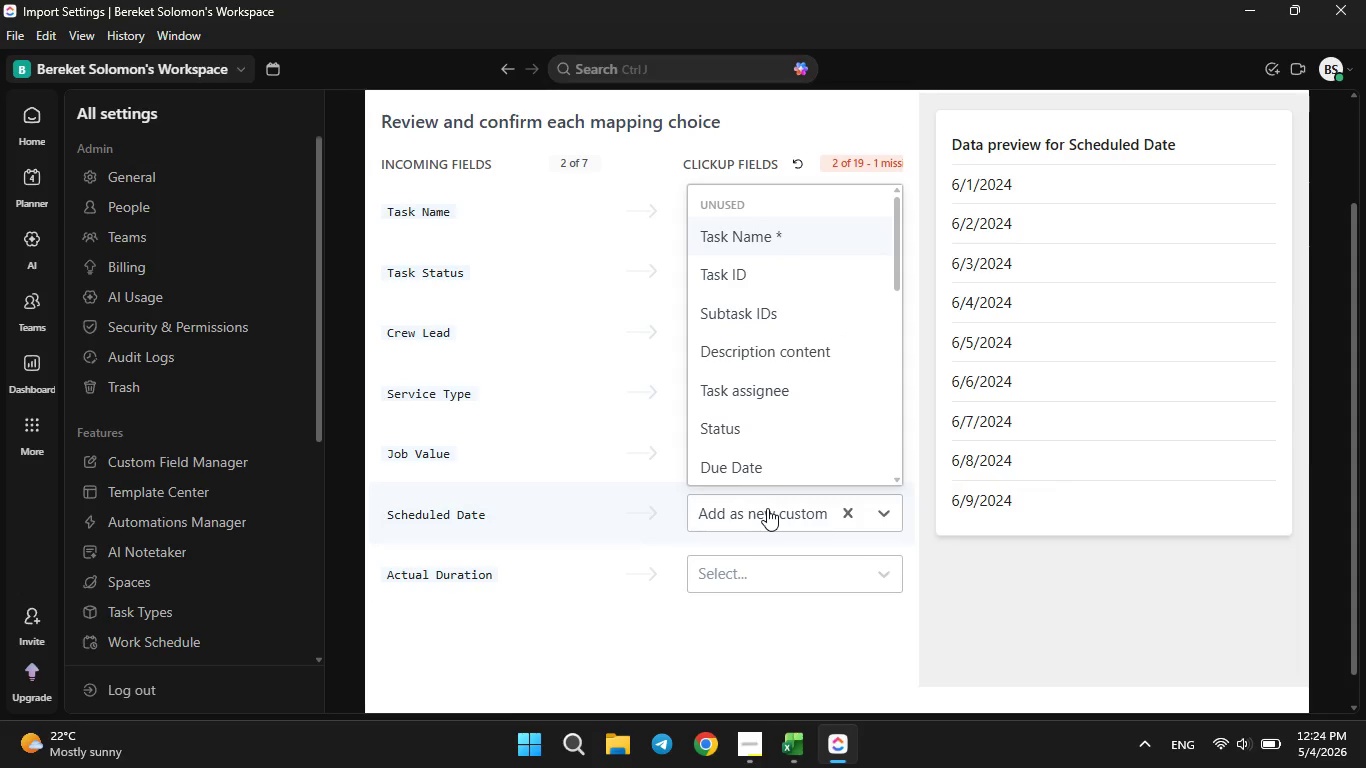 
left_click([767, 508])
 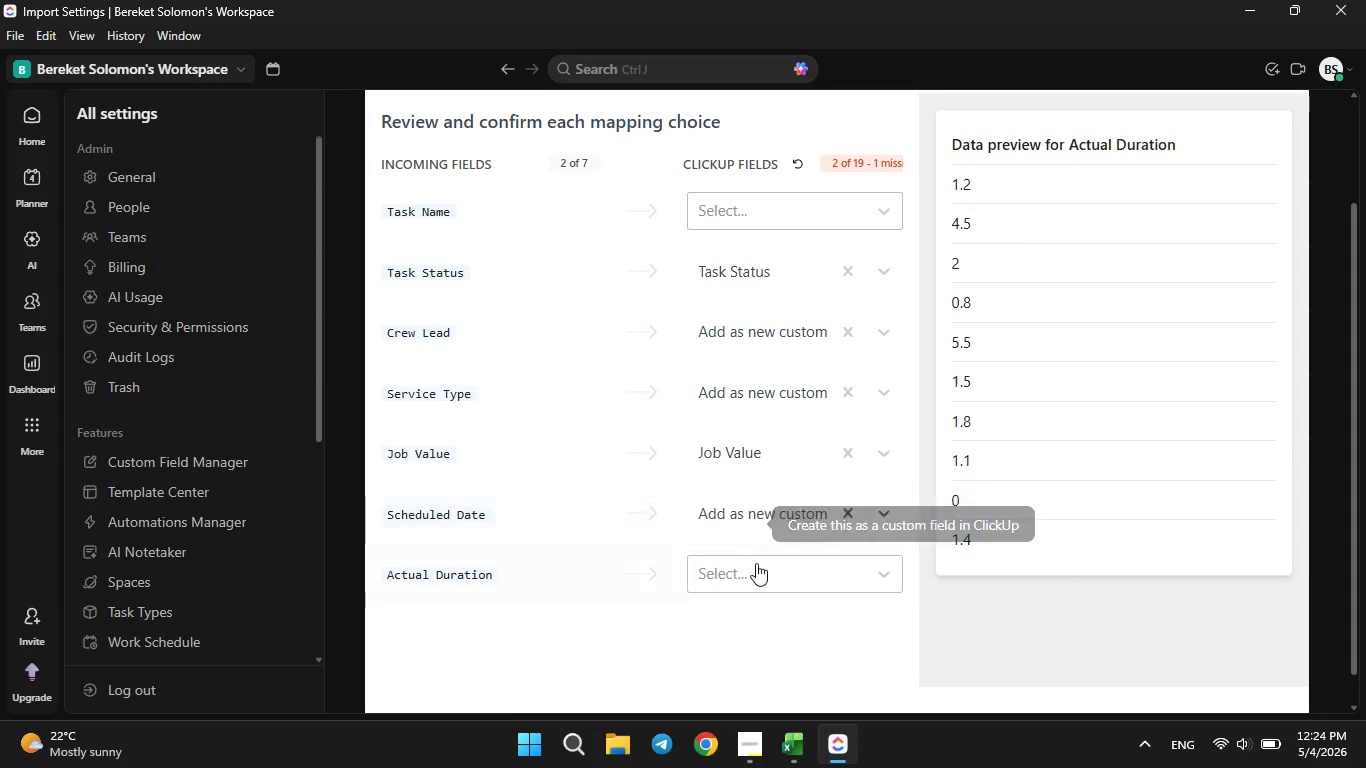 
left_click([757, 570])
 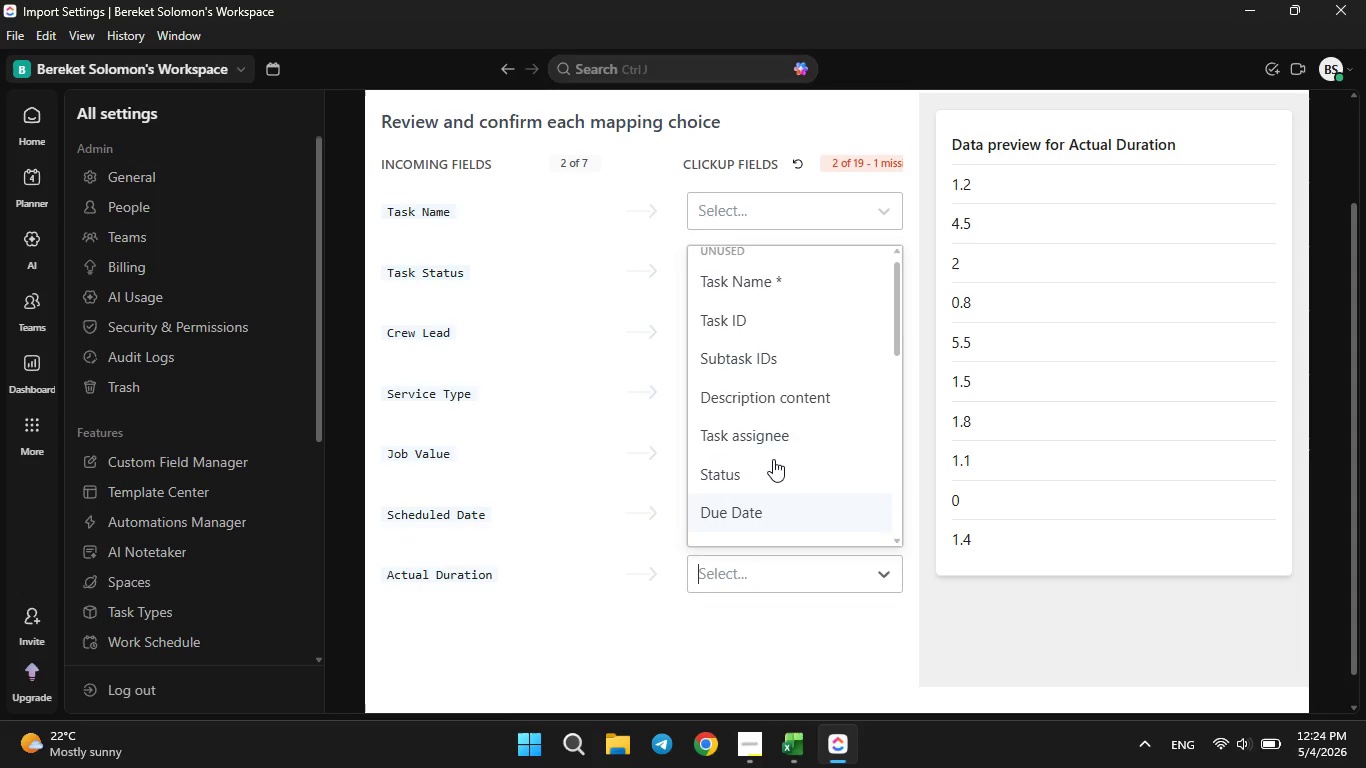 
scroll: coordinate [771, 462], scroll_direction: down, amount: 10.0
 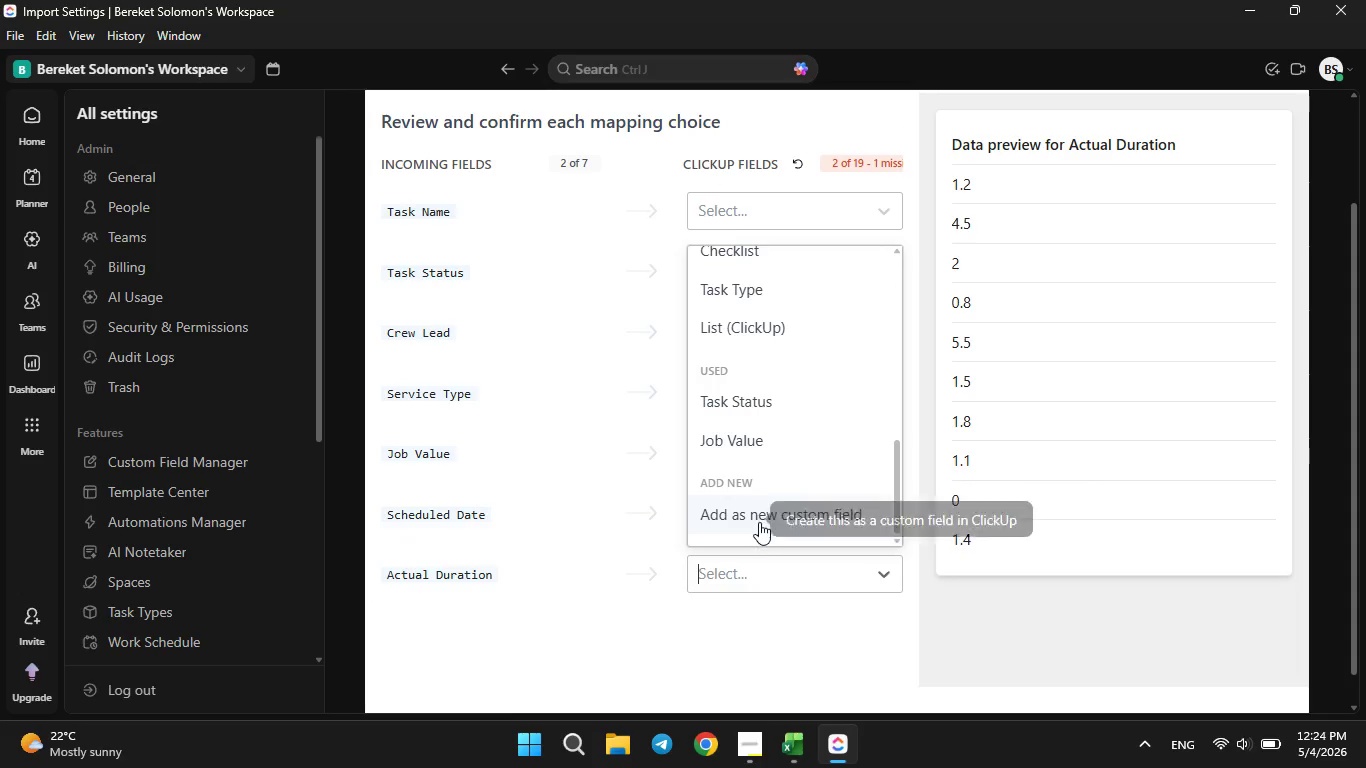 
left_click([759, 522])
 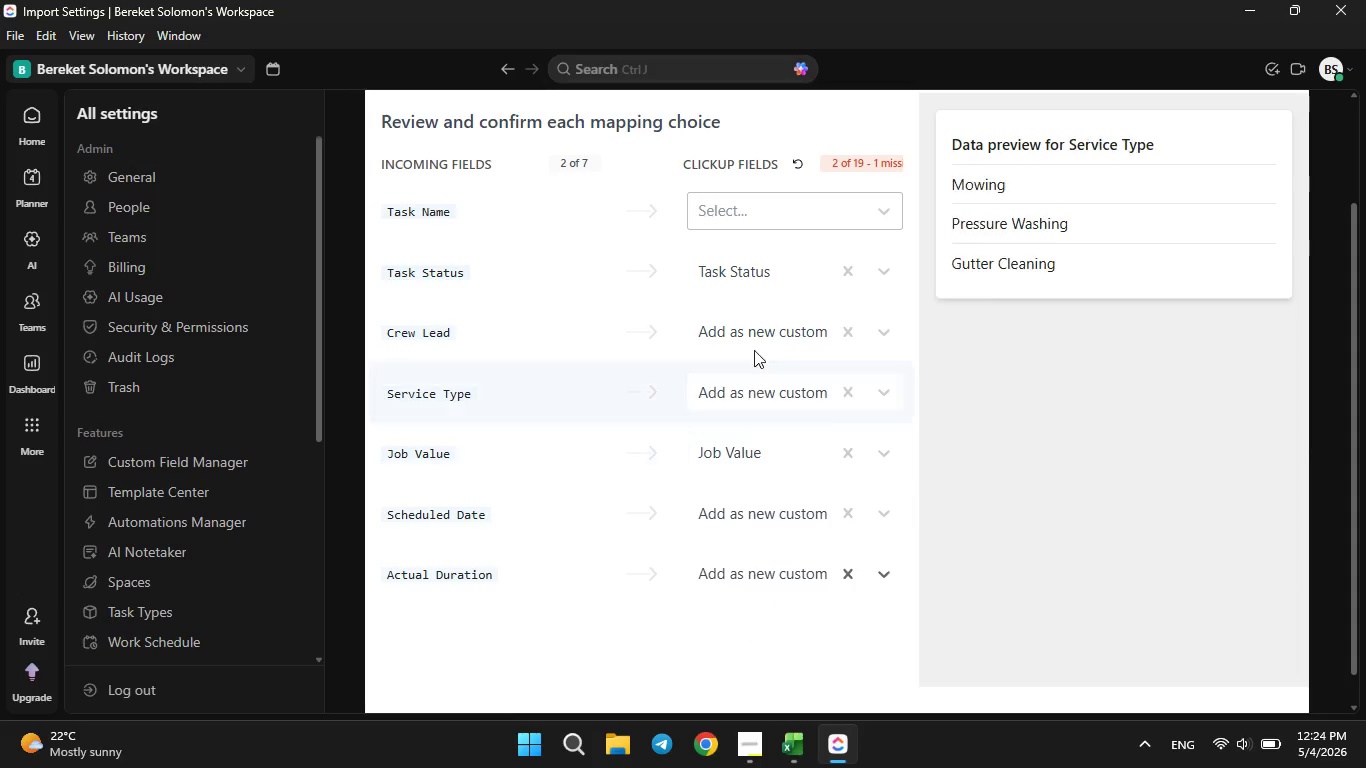 
left_click([740, 335])
 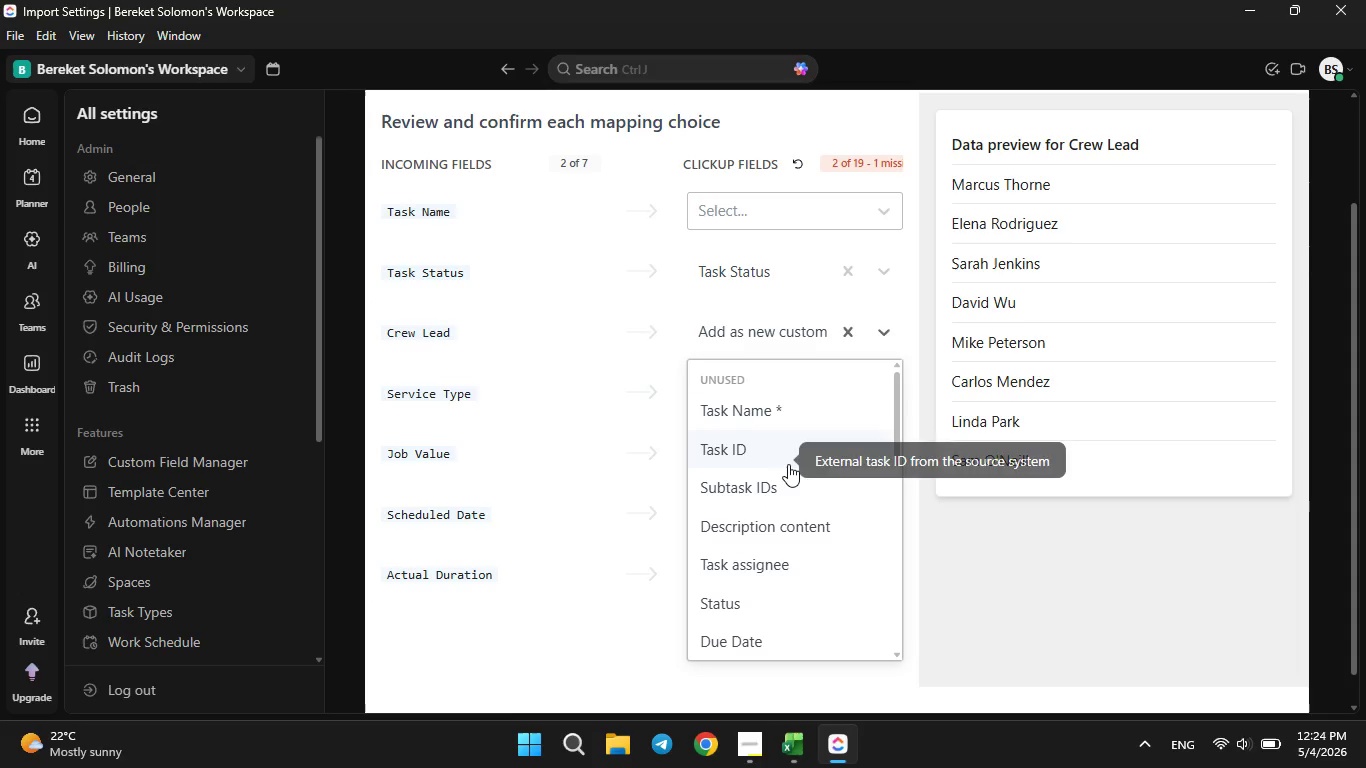 
scroll: coordinate [784, 469], scroll_direction: down, amount: 11.0
 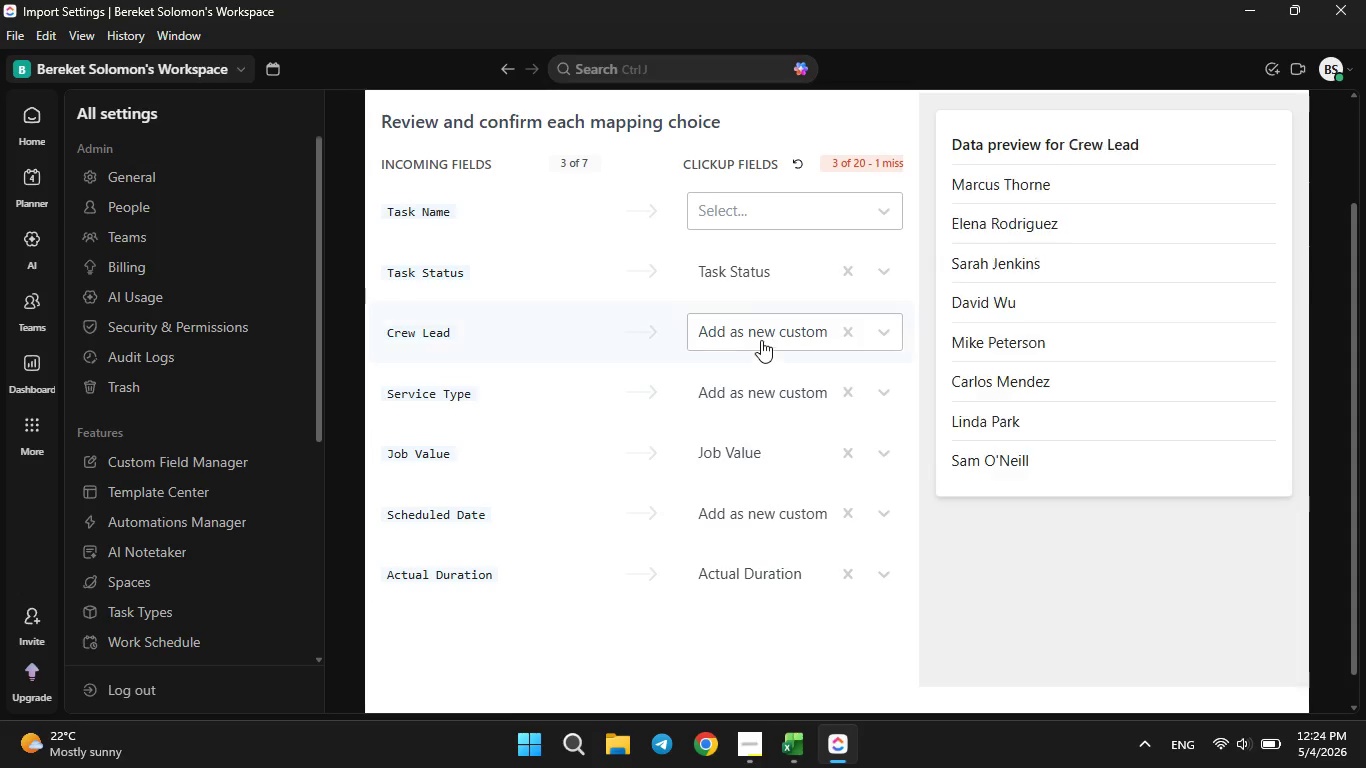 
left_click([759, 338])
 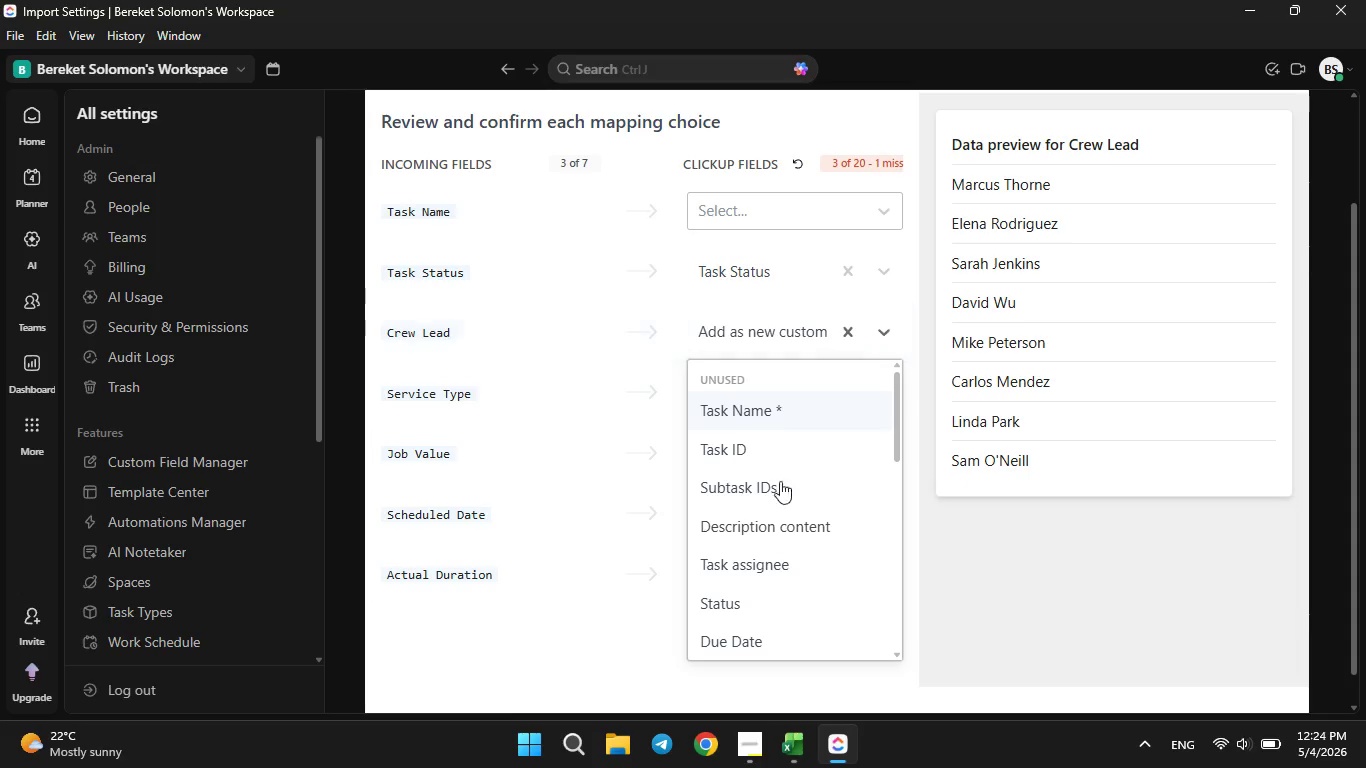 
scroll: coordinate [789, 501], scroll_direction: down, amount: 11.0
 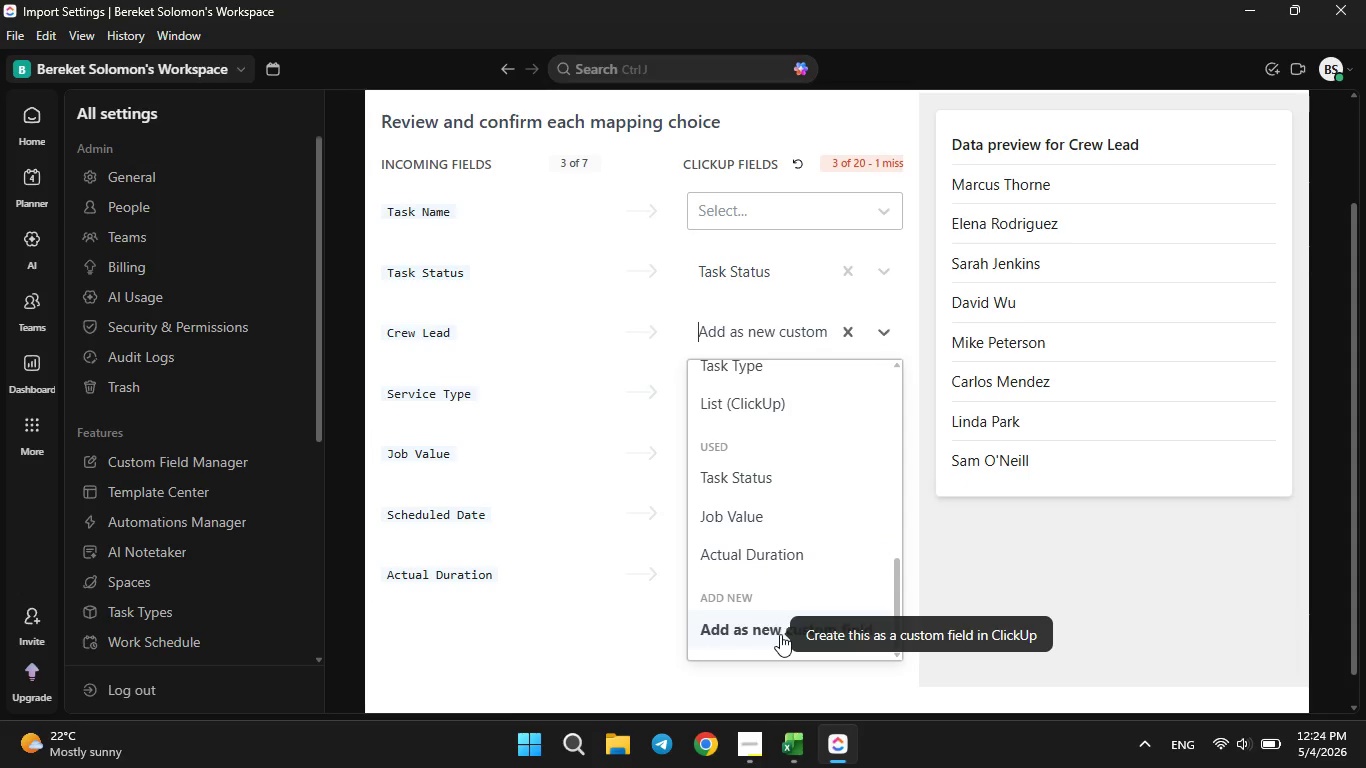 
left_click([780, 634])
 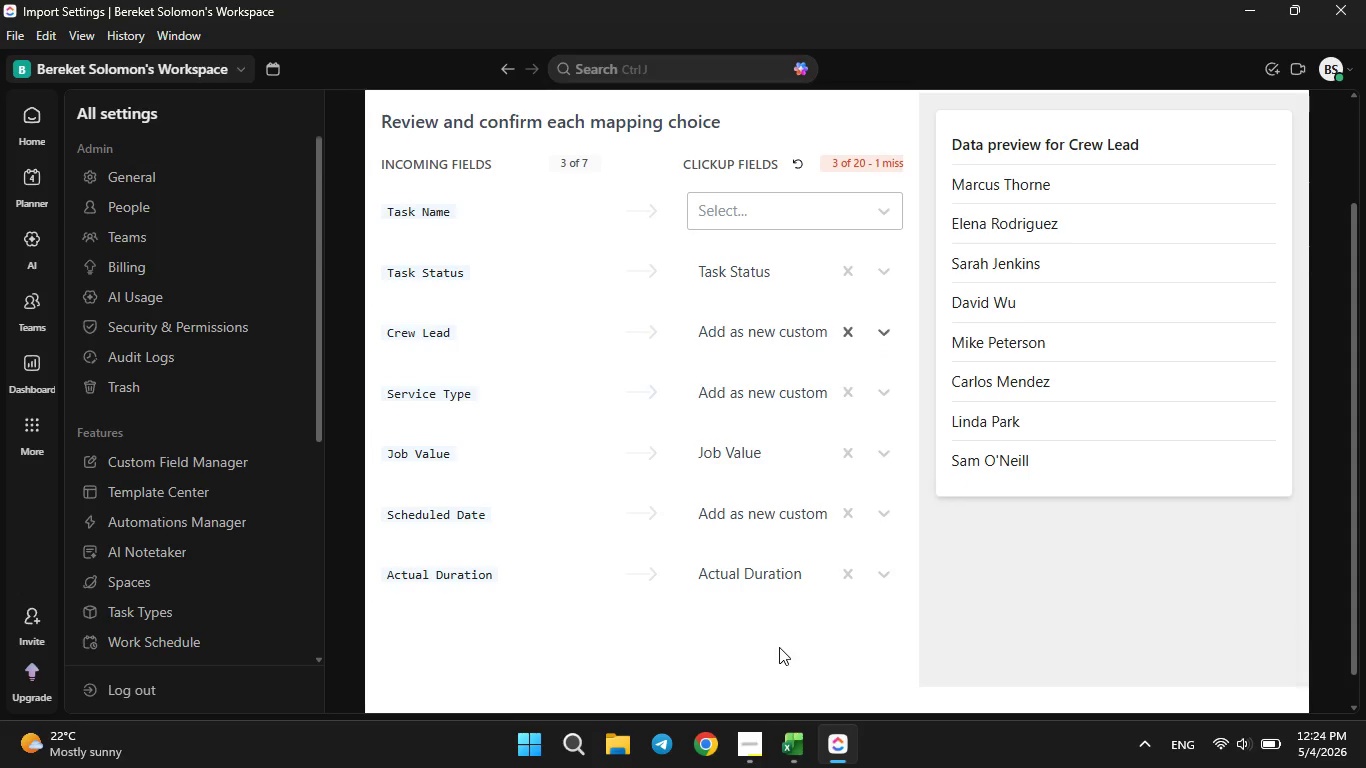 
left_click([798, 743])
 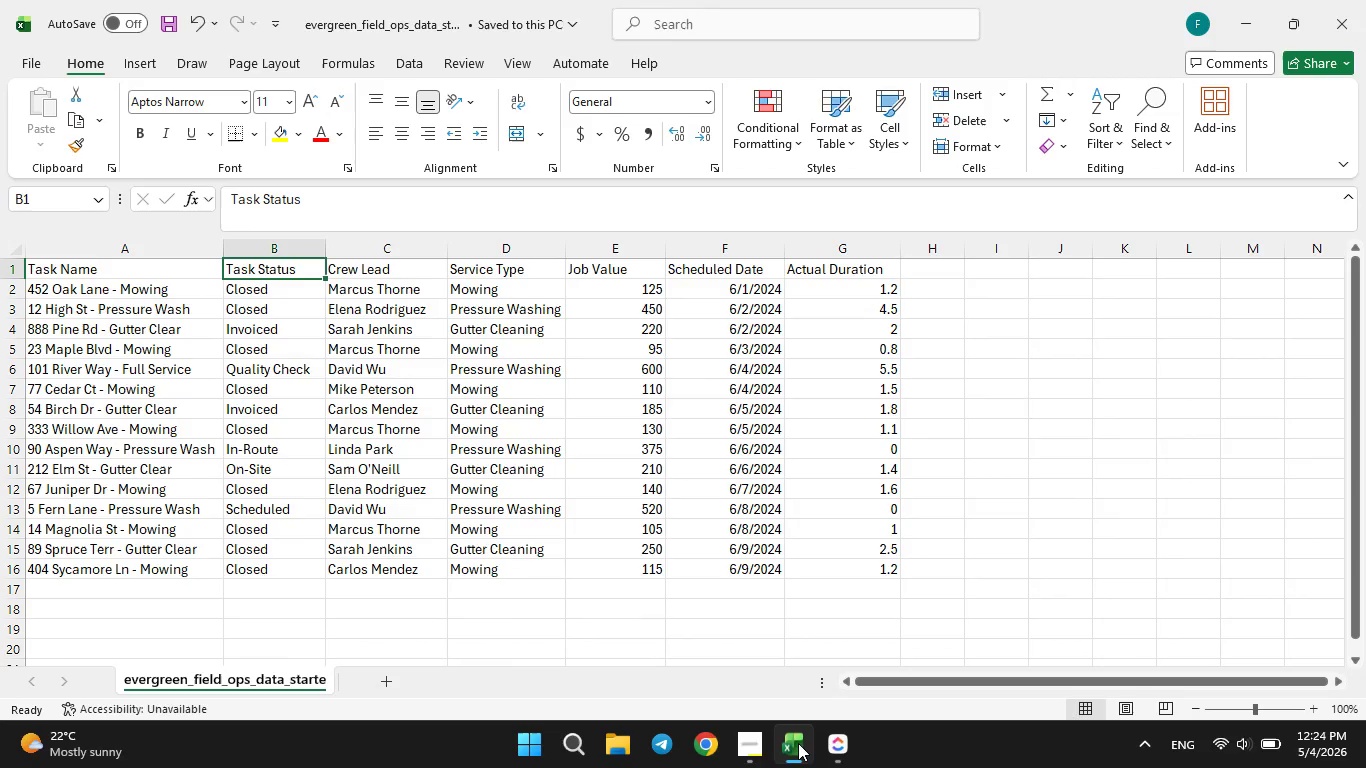 
left_click([798, 743])
 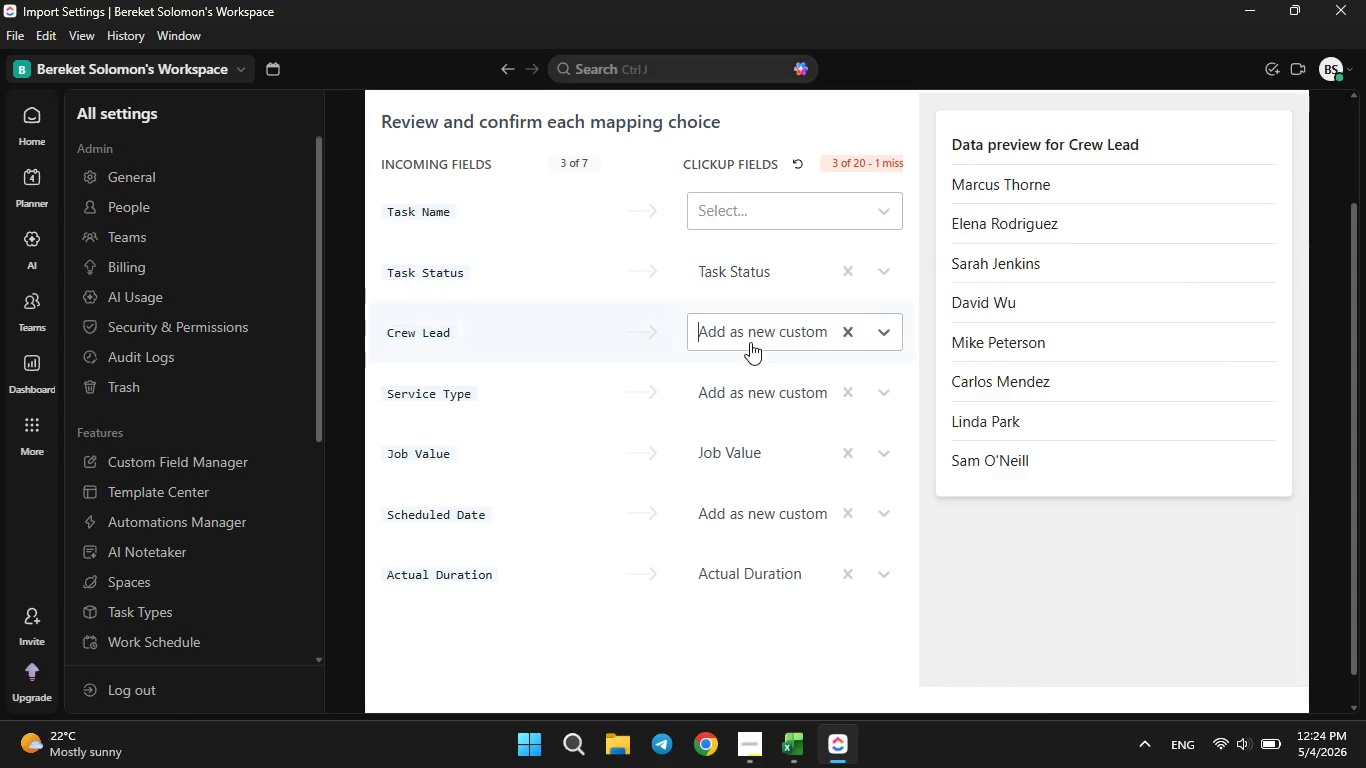 
left_click([750, 341])
 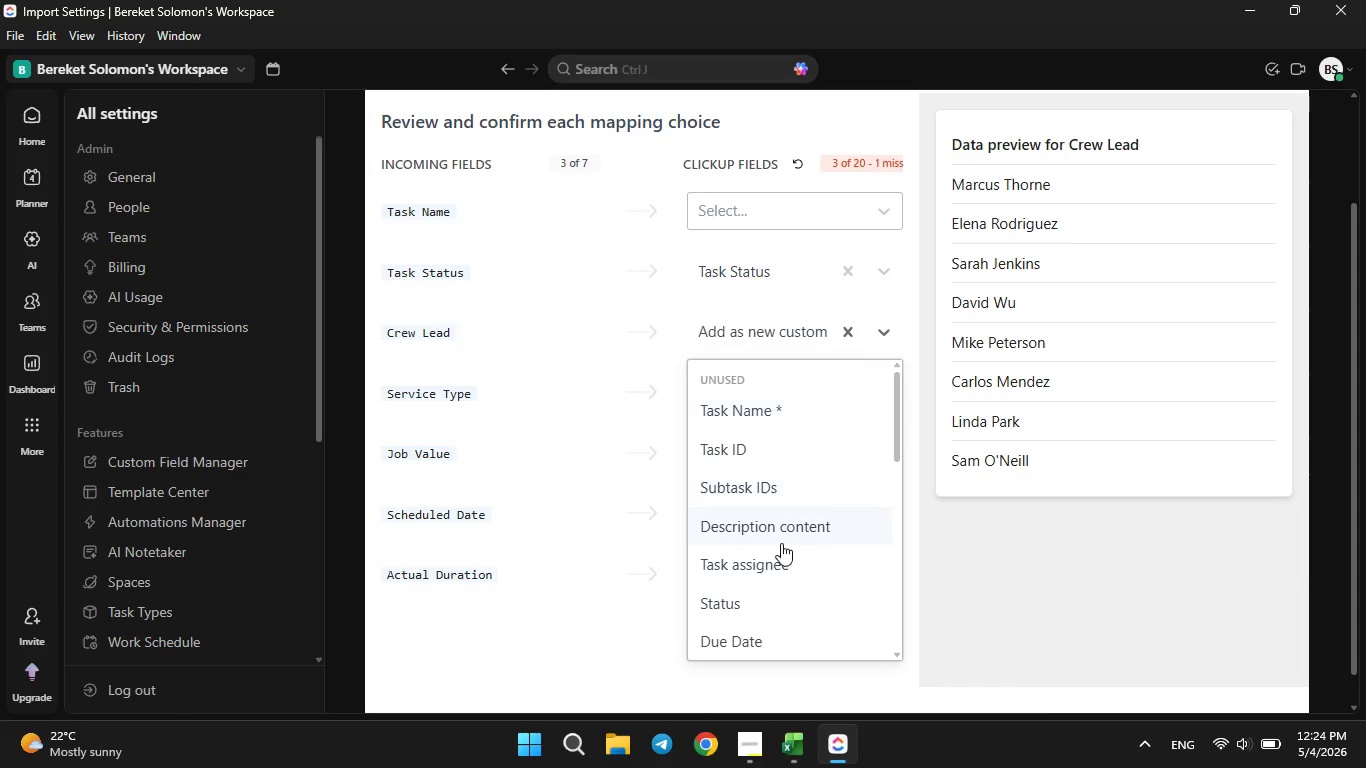 
scroll: coordinate [781, 550], scroll_direction: down, amount: 6.0
 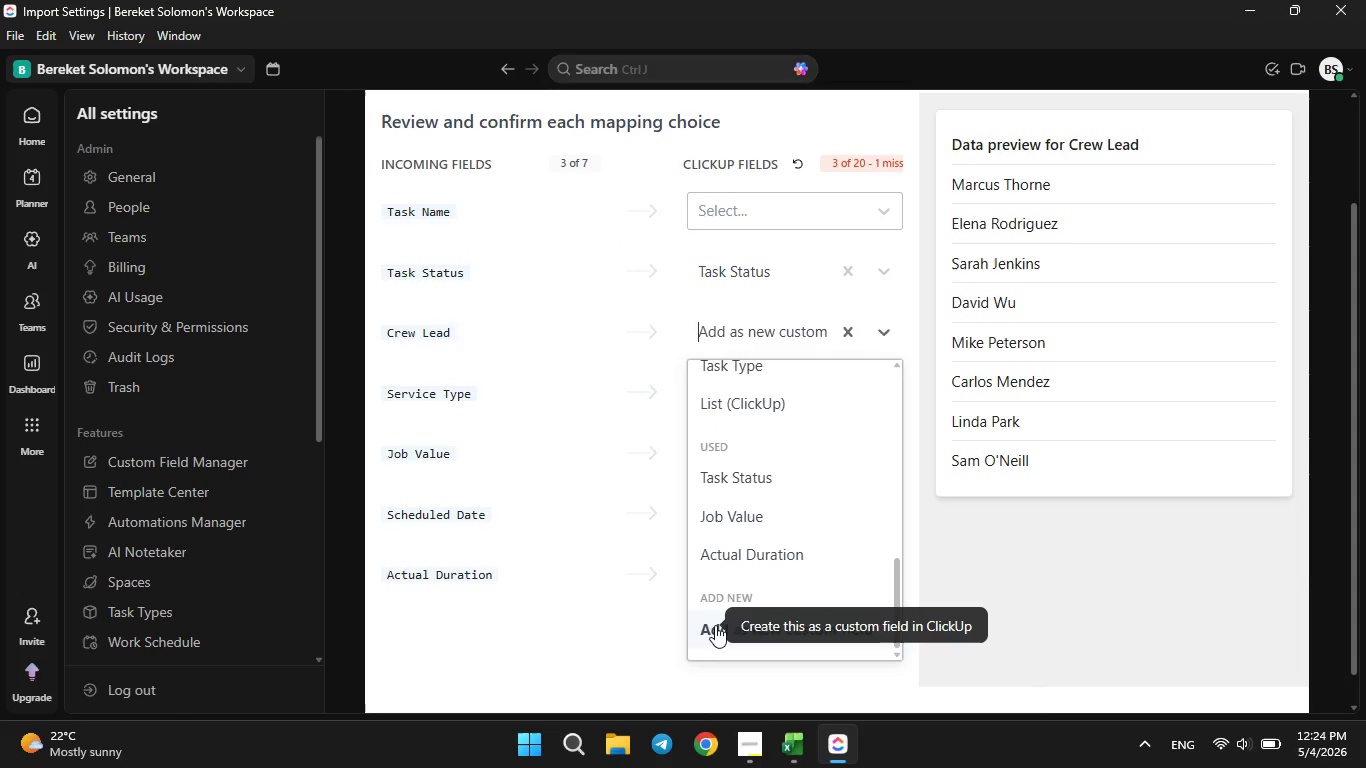 
left_click([715, 625])
 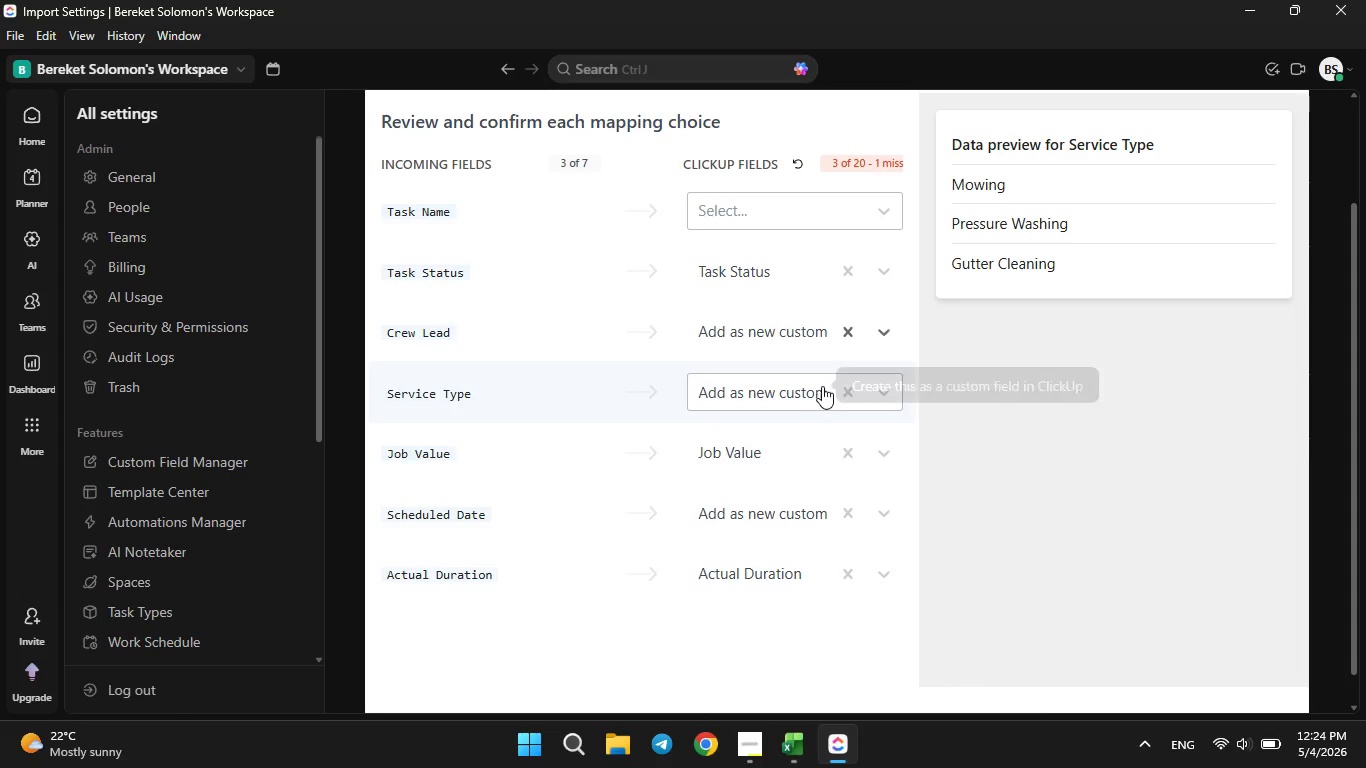 
left_click([808, 389])
 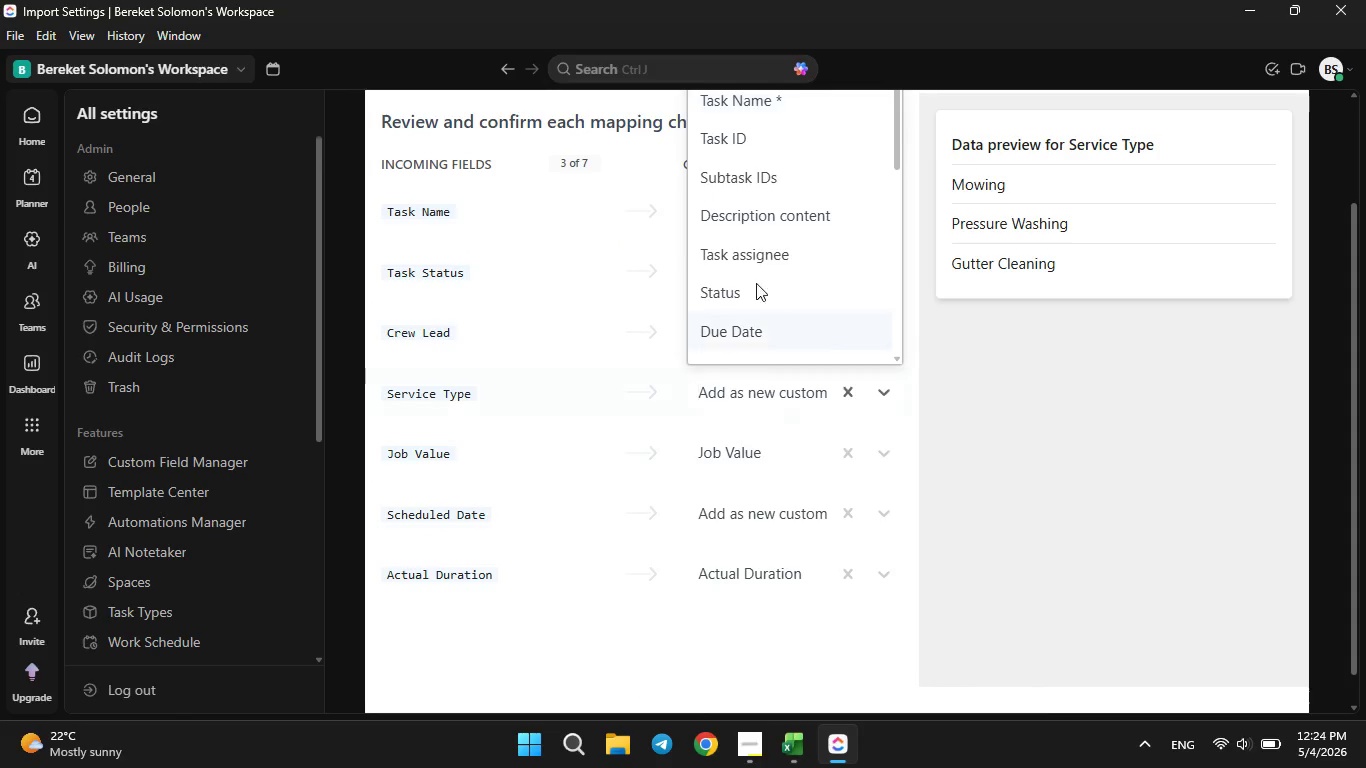 
left_click([738, 332])
 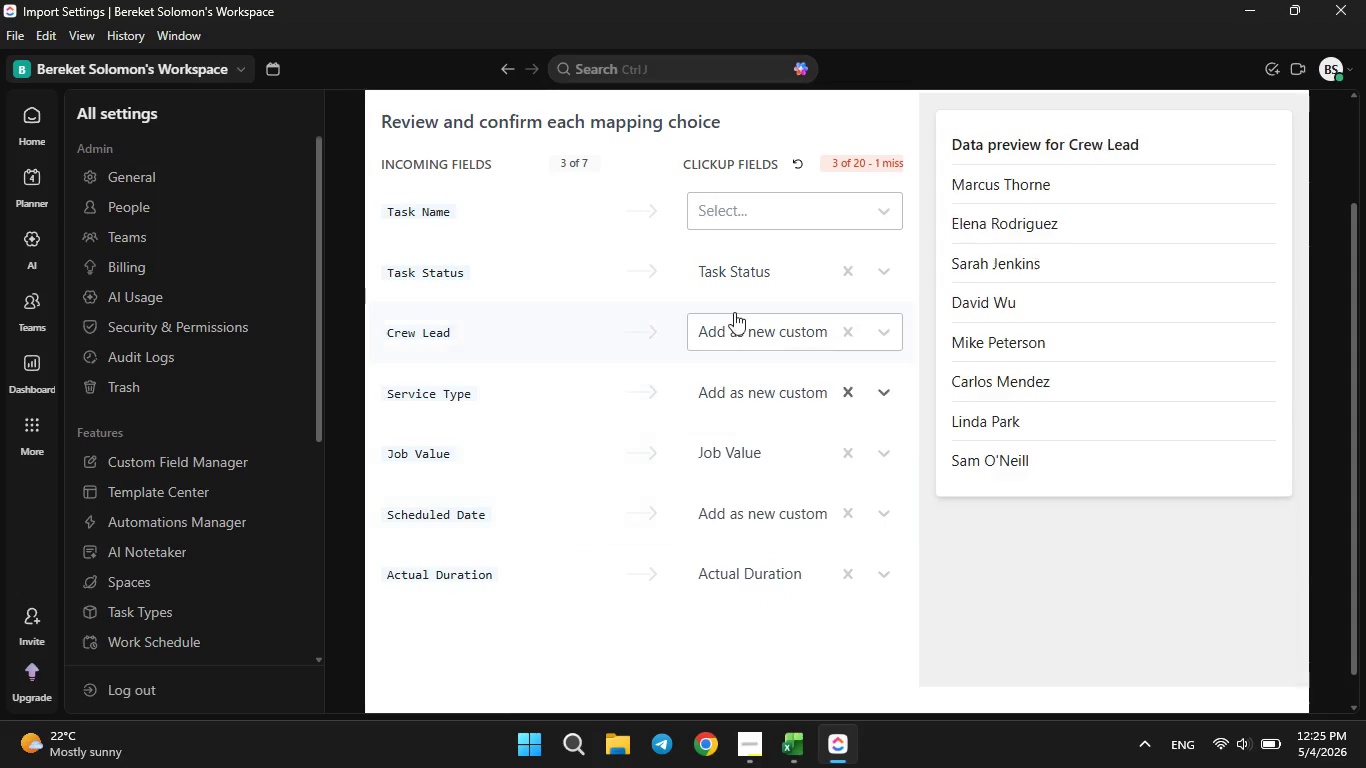 
scroll: coordinate [747, 278], scroll_direction: down, amount: 11.0
 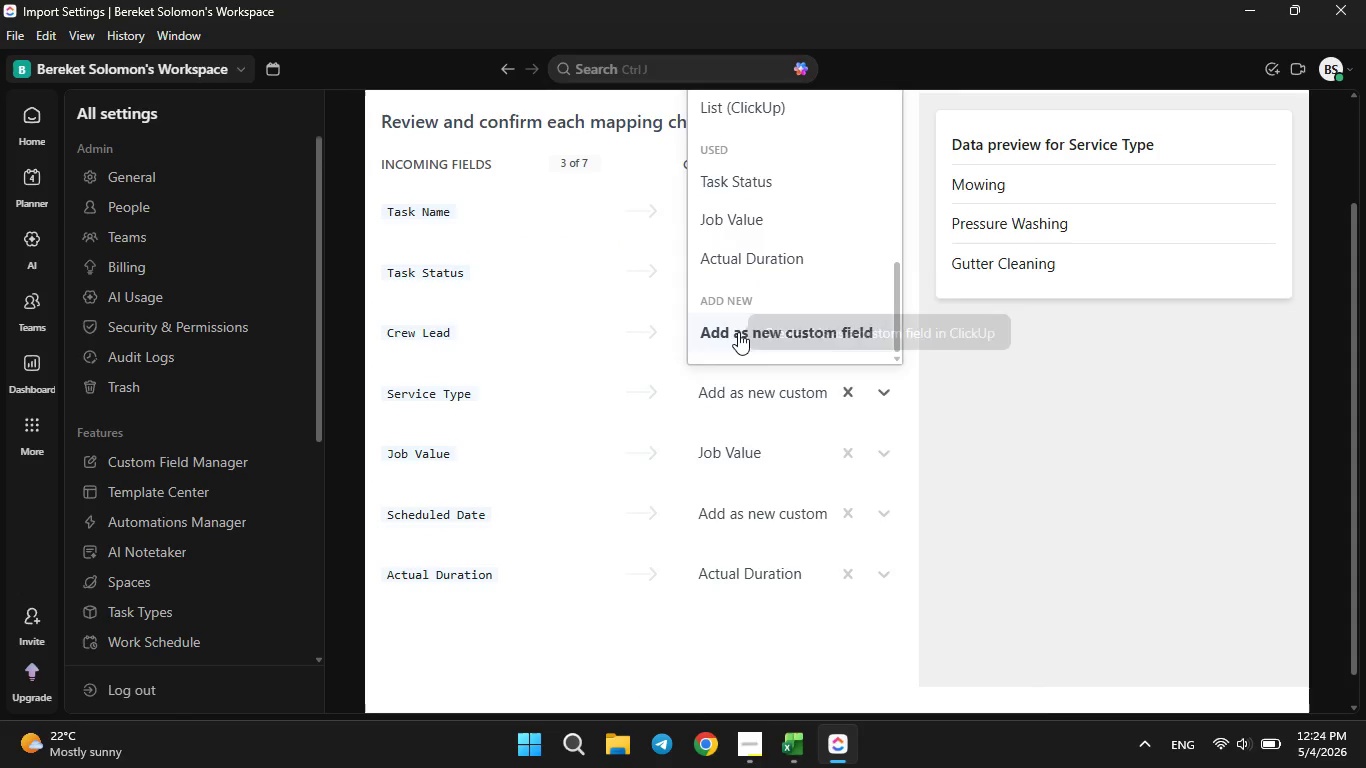 
left_click([766, 214])
 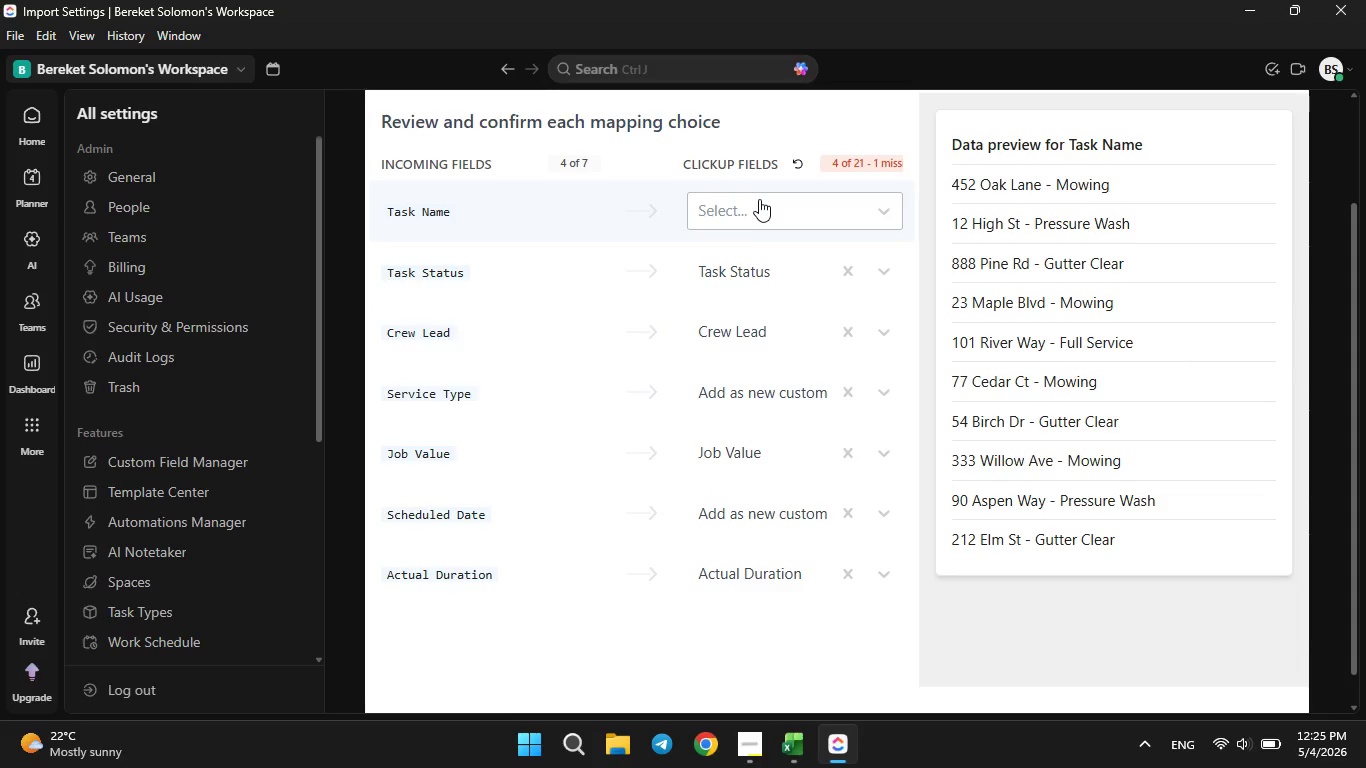 
left_click([759, 197])
 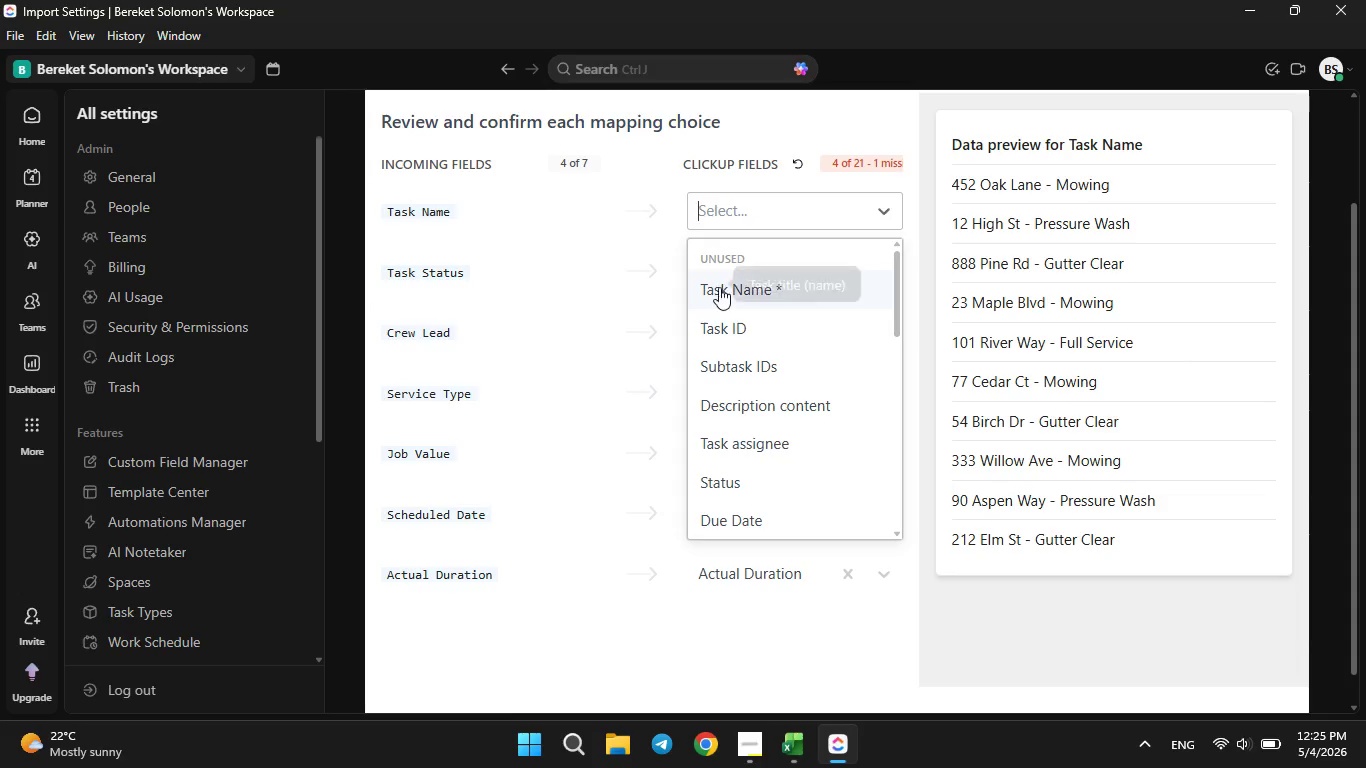 
left_click([716, 289])
 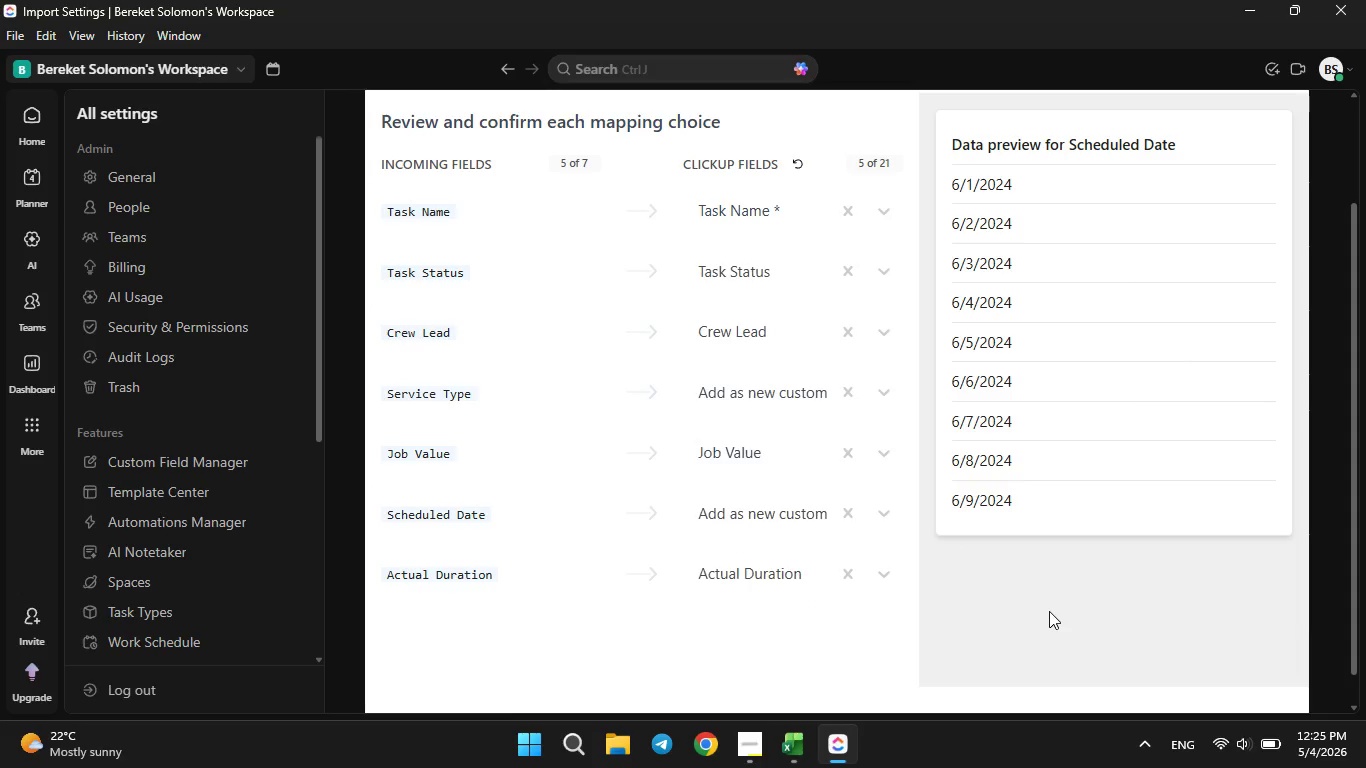 
left_click([1049, 611])
 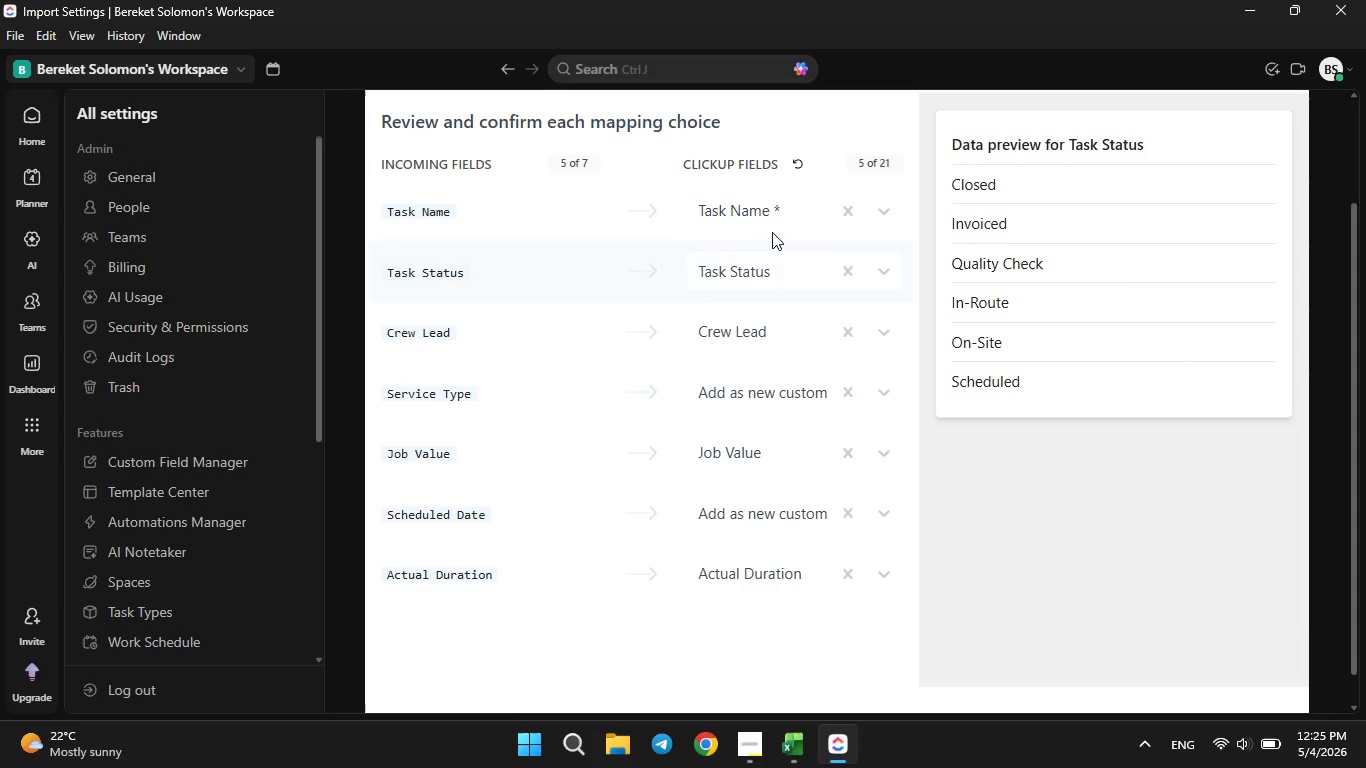 
scroll: coordinate [741, 477], scroll_direction: up, amount: 4.0
 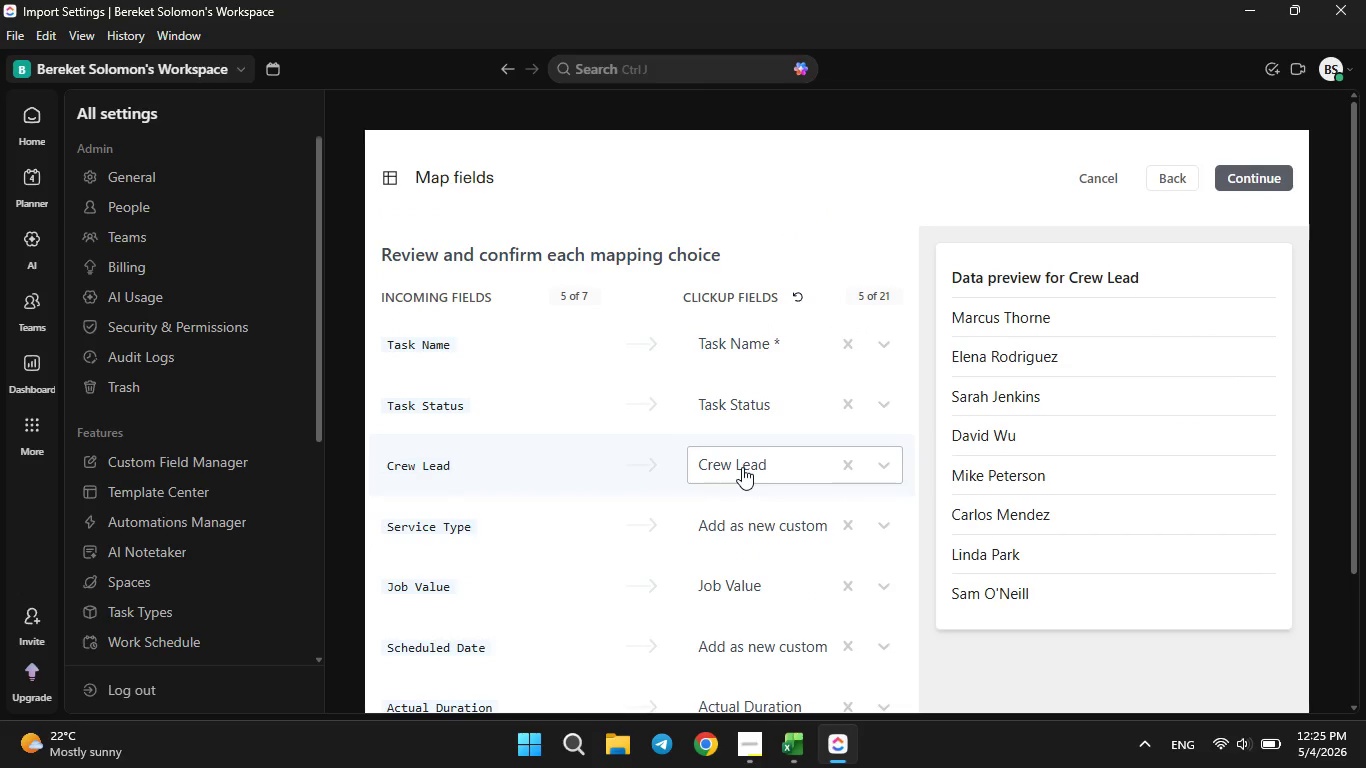 
scroll: coordinate [742, 467], scroll_direction: down, amount: 5.0
 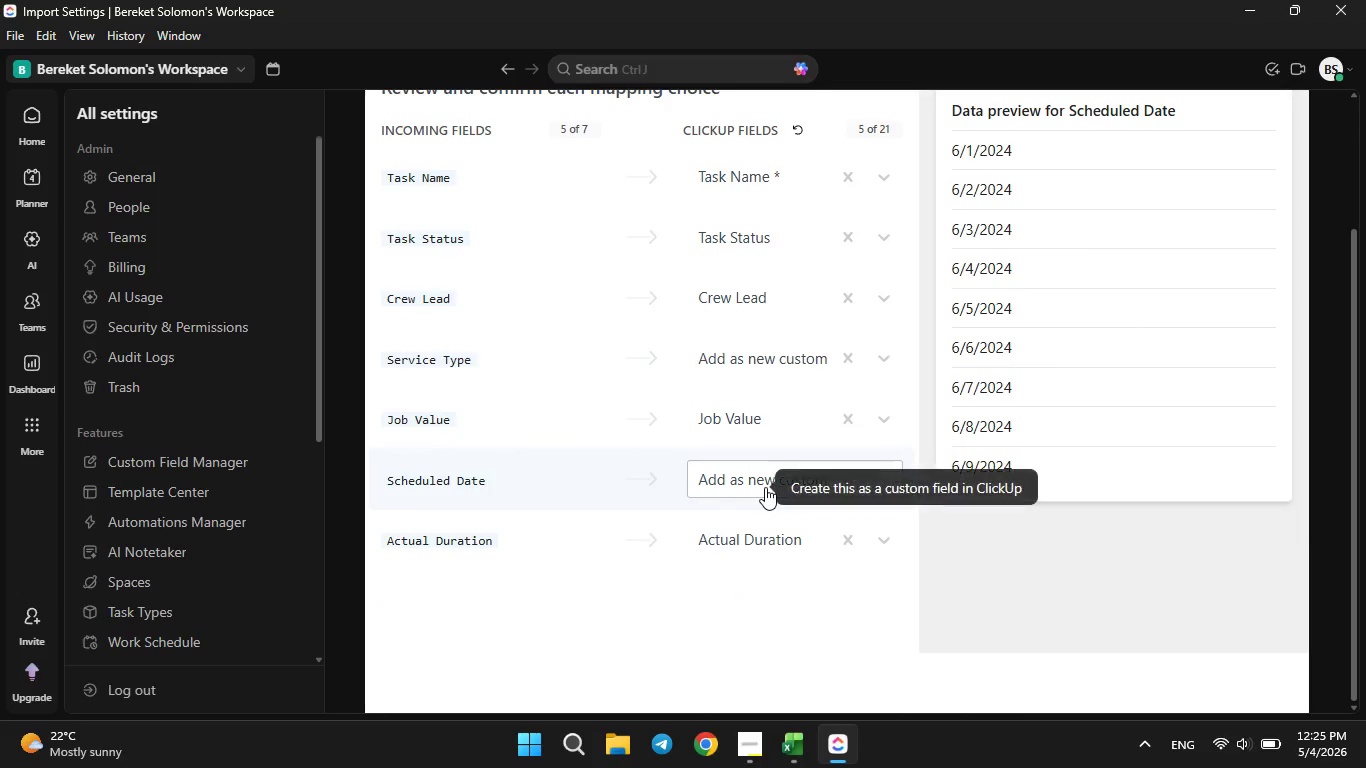 
left_click([765, 487])
 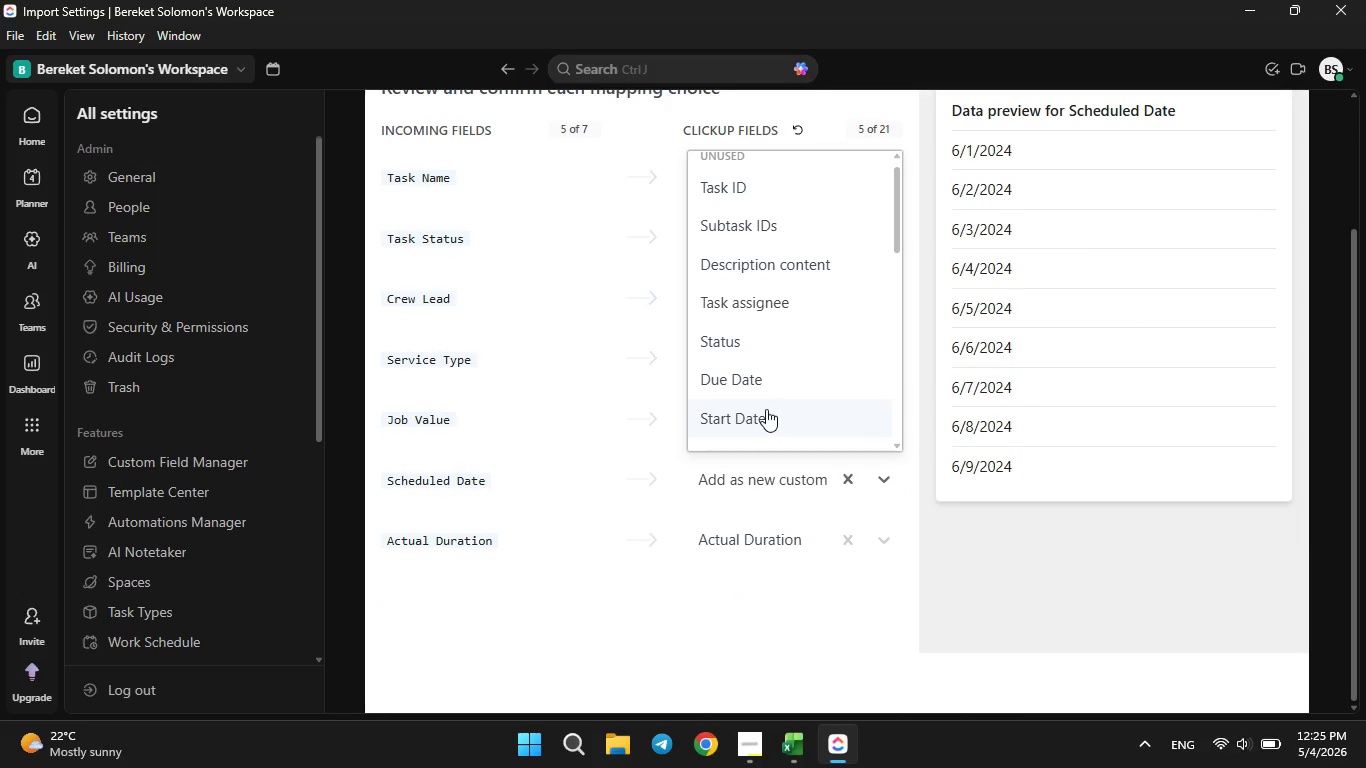 
scroll: coordinate [766, 406], scroll_direction: down, amount: 6.0
 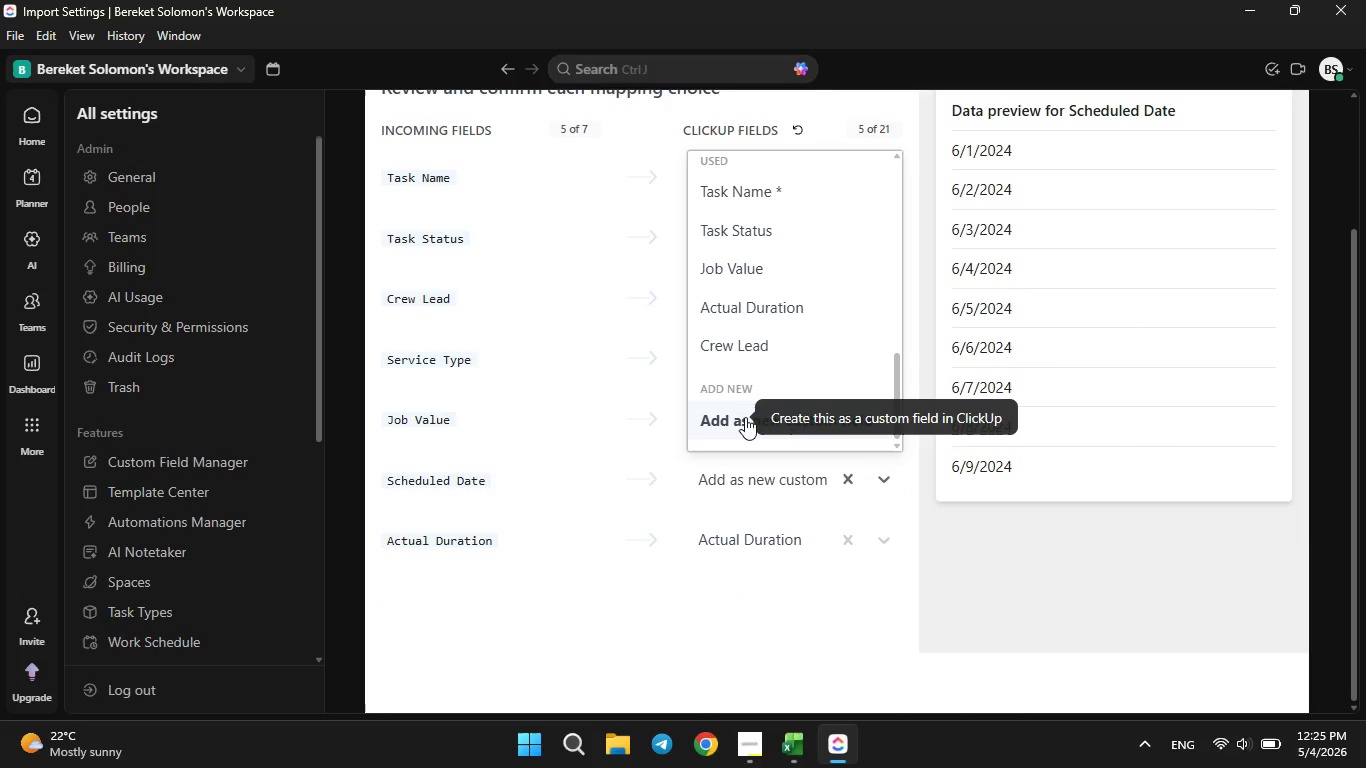 
left_click([745, 417])
 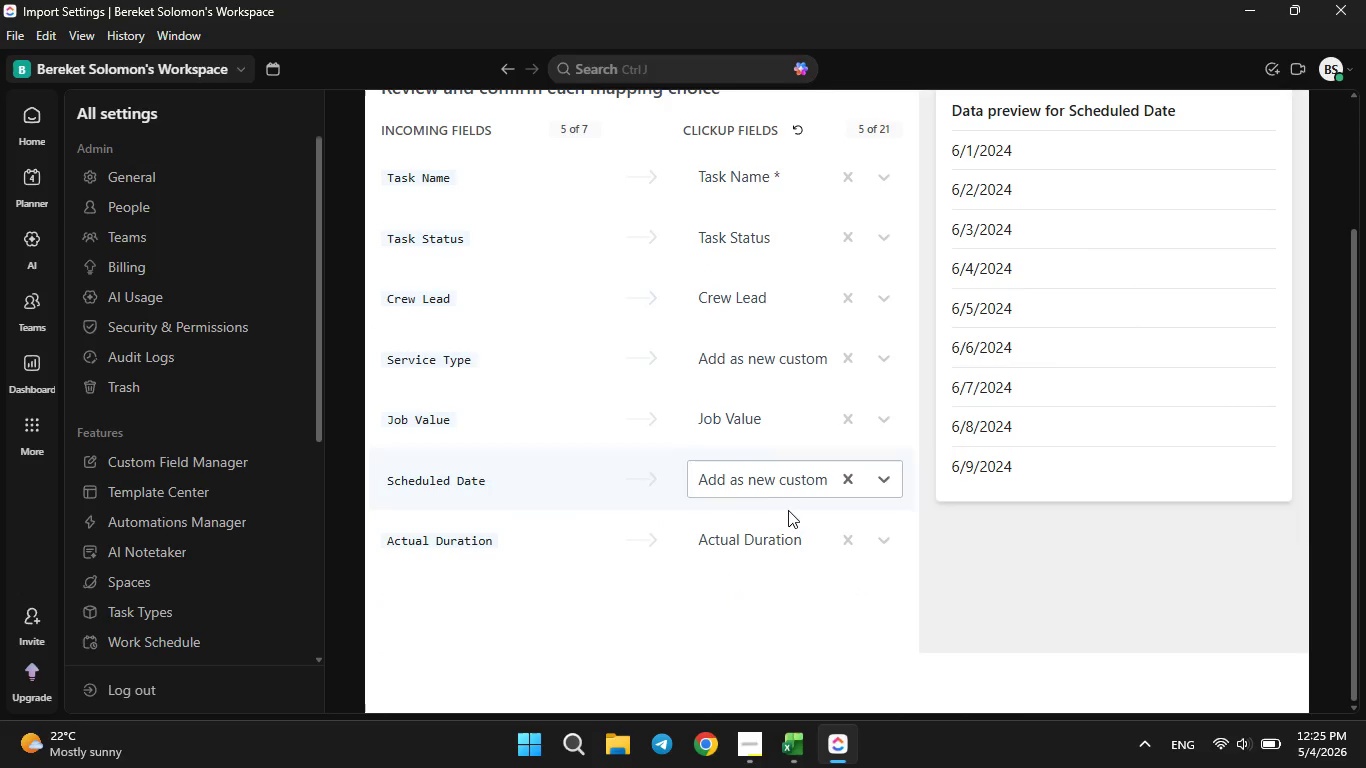 
mouse_move([869, 477])
 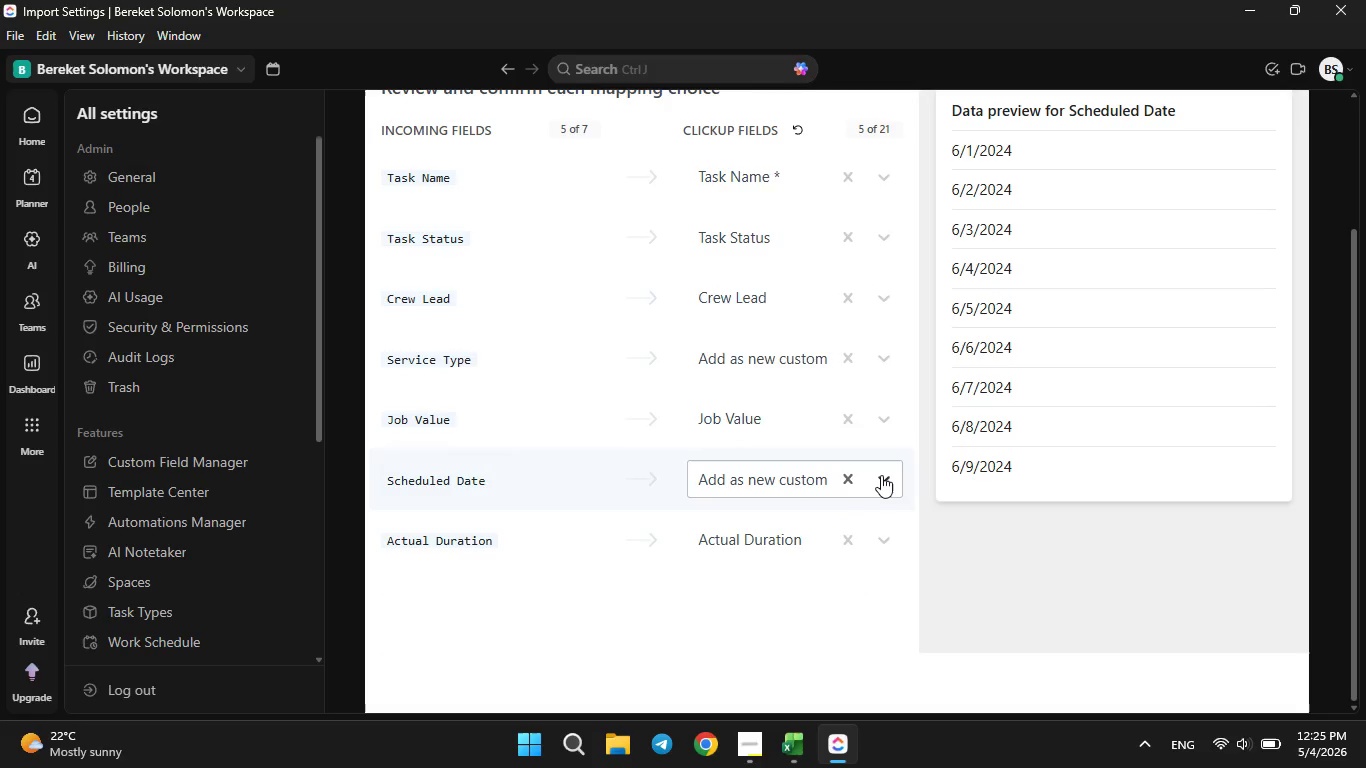 
left_click([881, 475])
 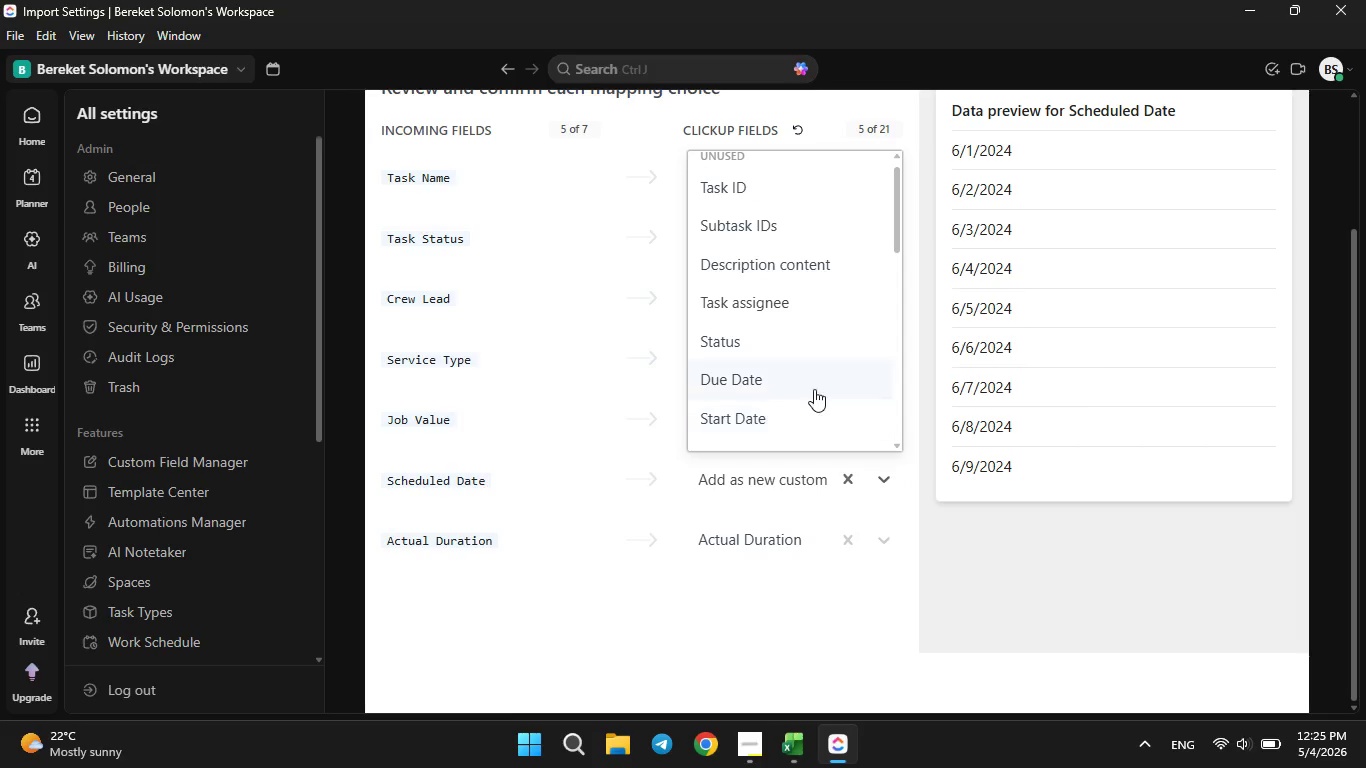 
scroll: coordinate [813, 389], scroll_direction: down, amount: 6.0
 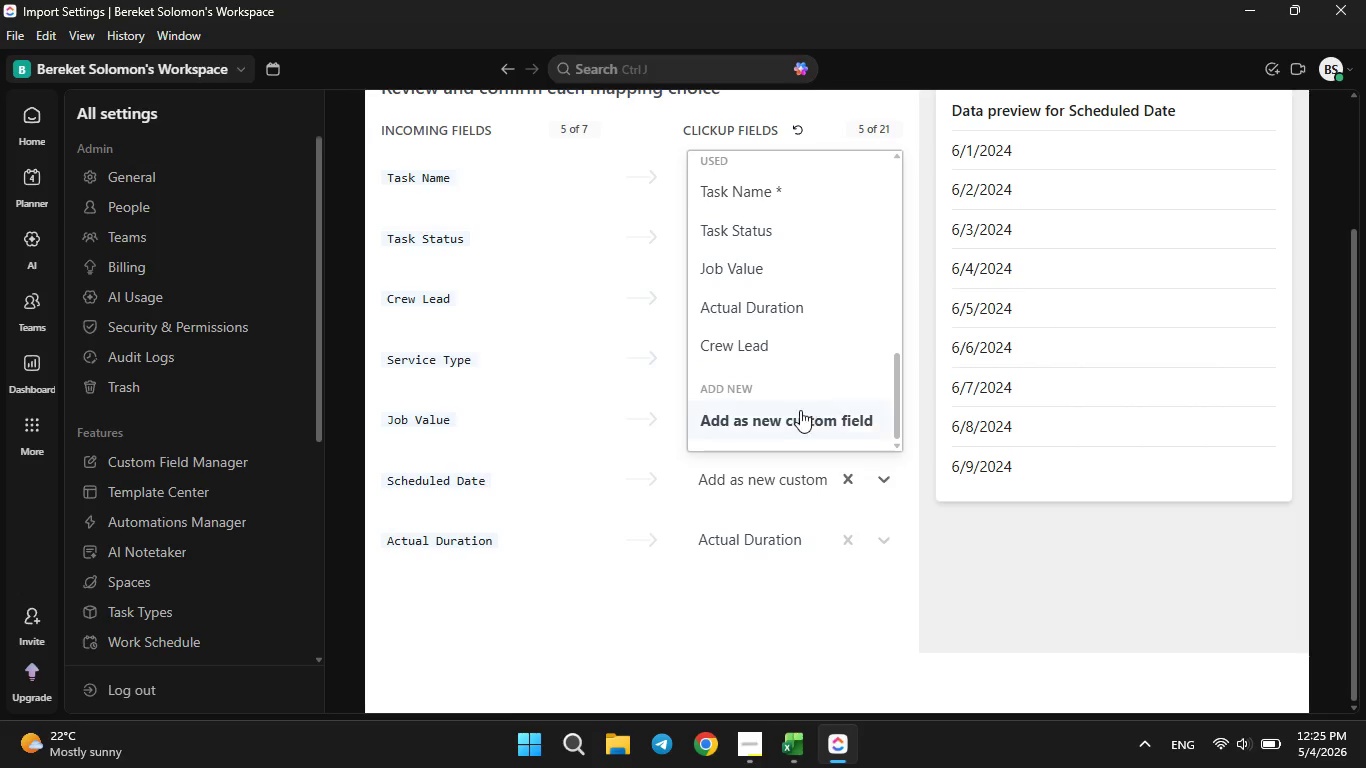 
left_click([798, 412])
 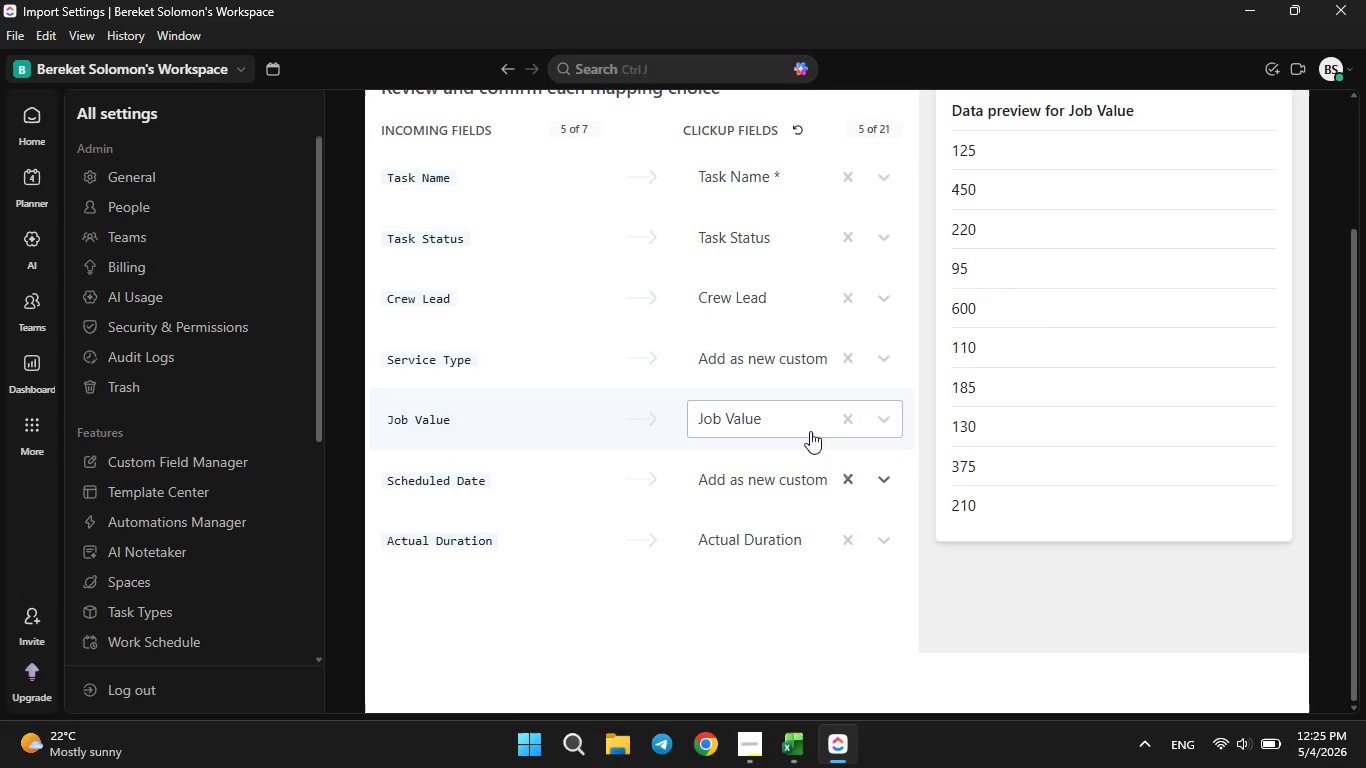 
mouse_move([816, 452])
 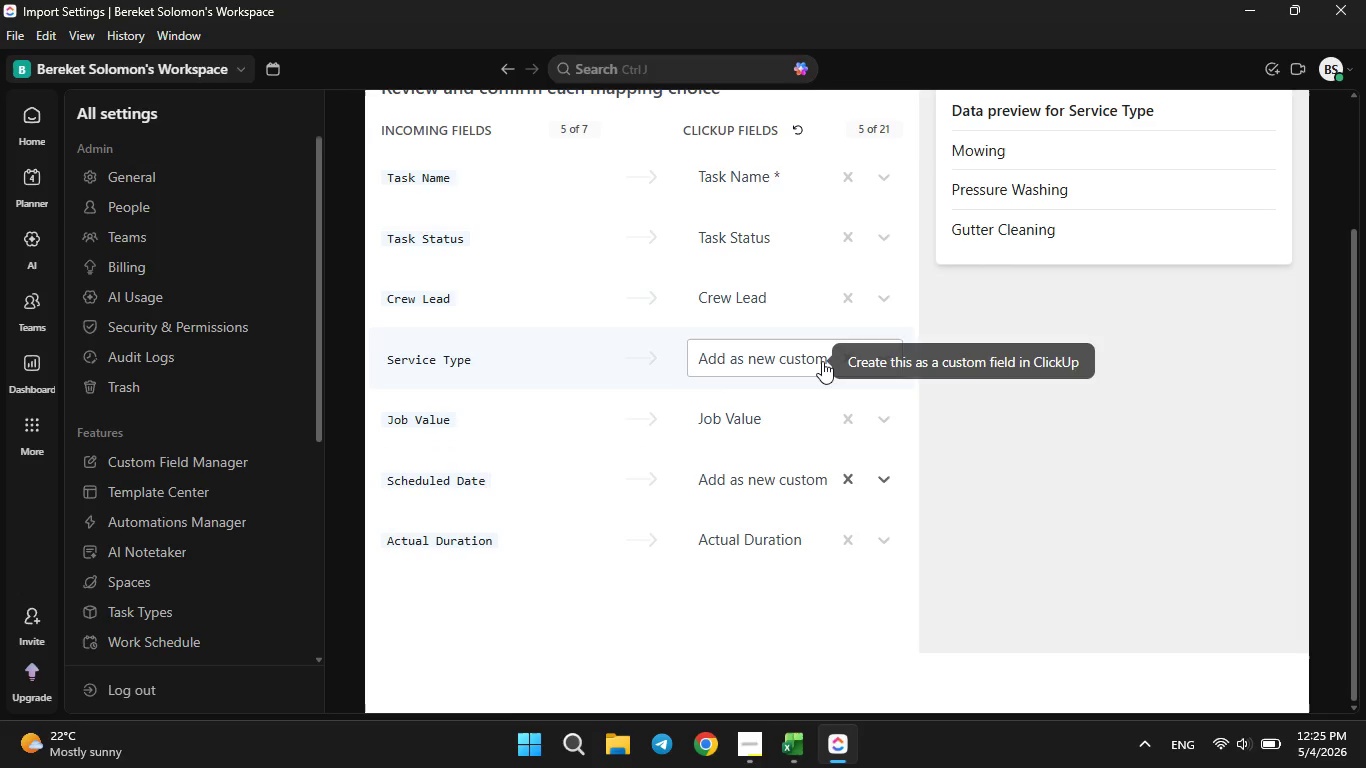 
left_click([822, 359])
 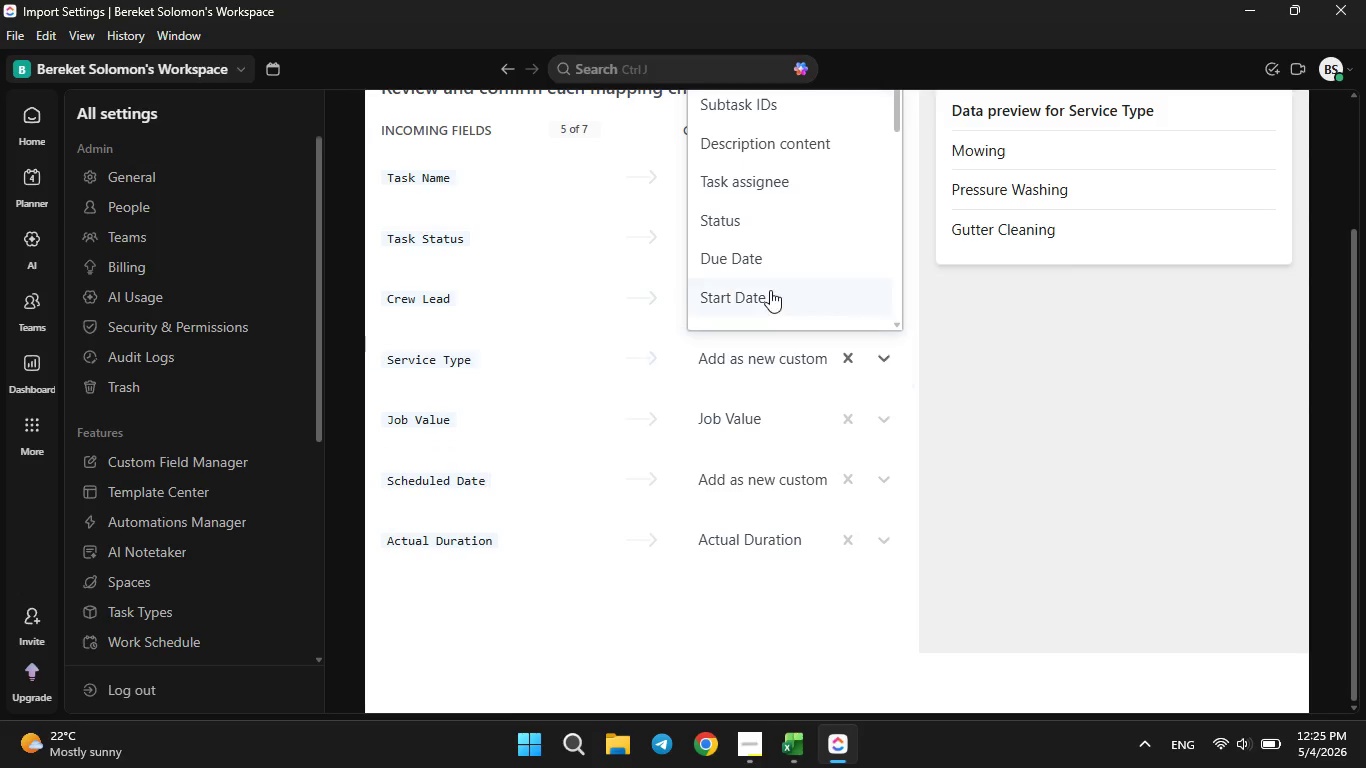 
scroll: coordinate [770, 289], scroll_direction: down, amount: 6.0
 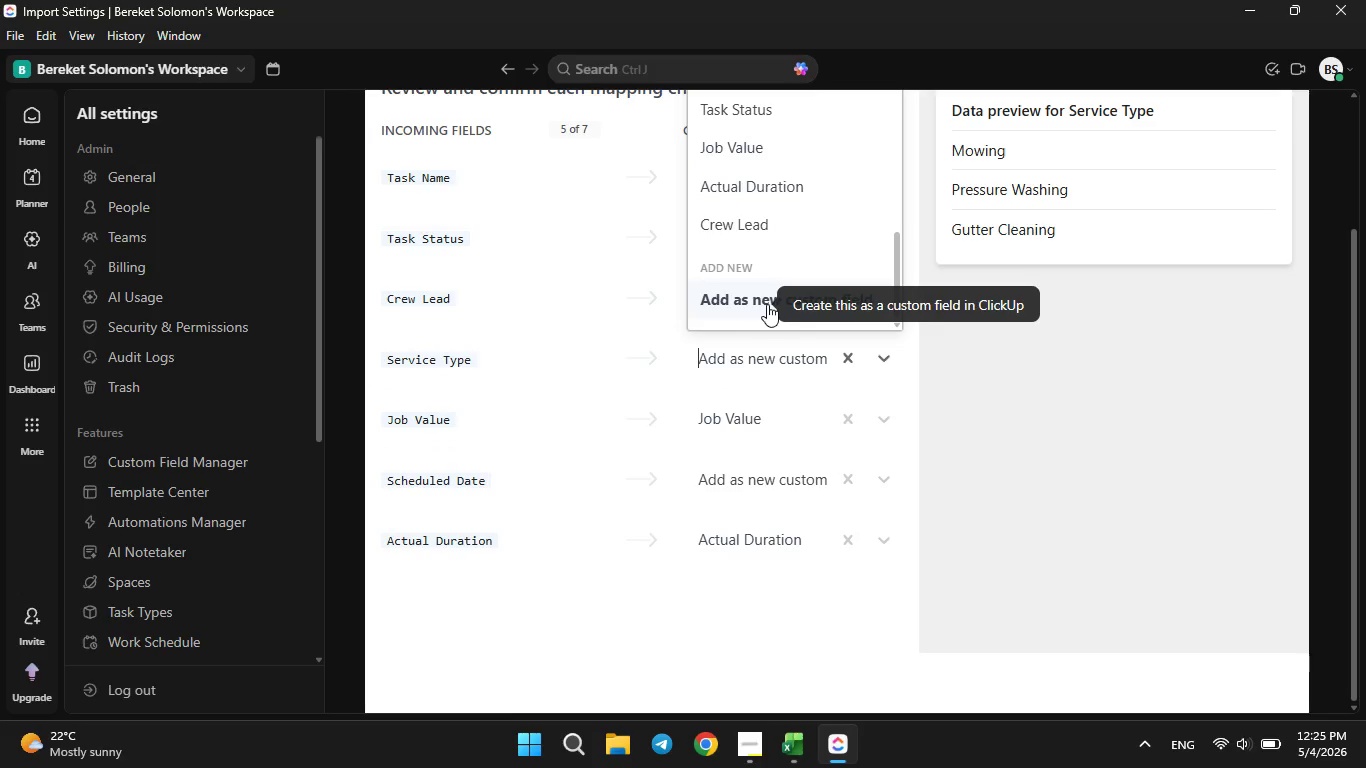 
left_click([767, 300])
 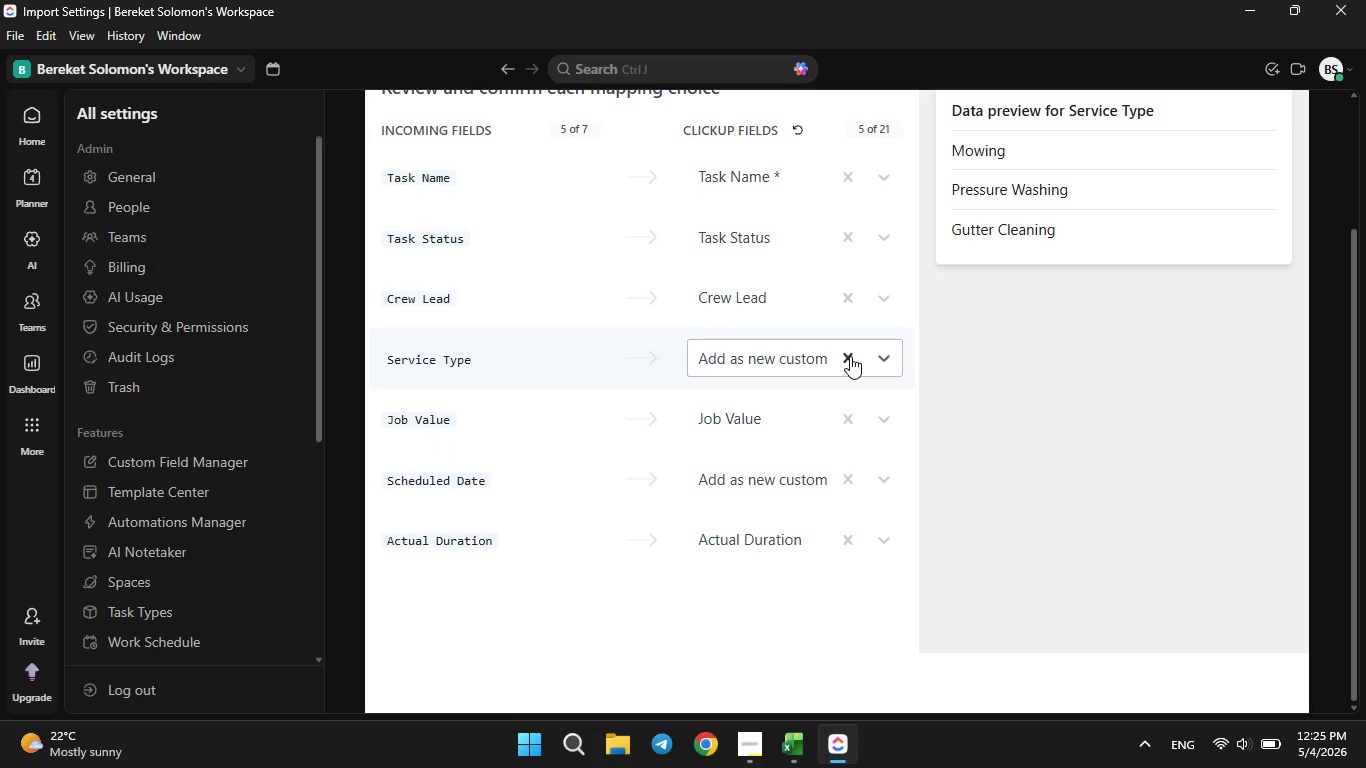 
left_click([850, 356])
 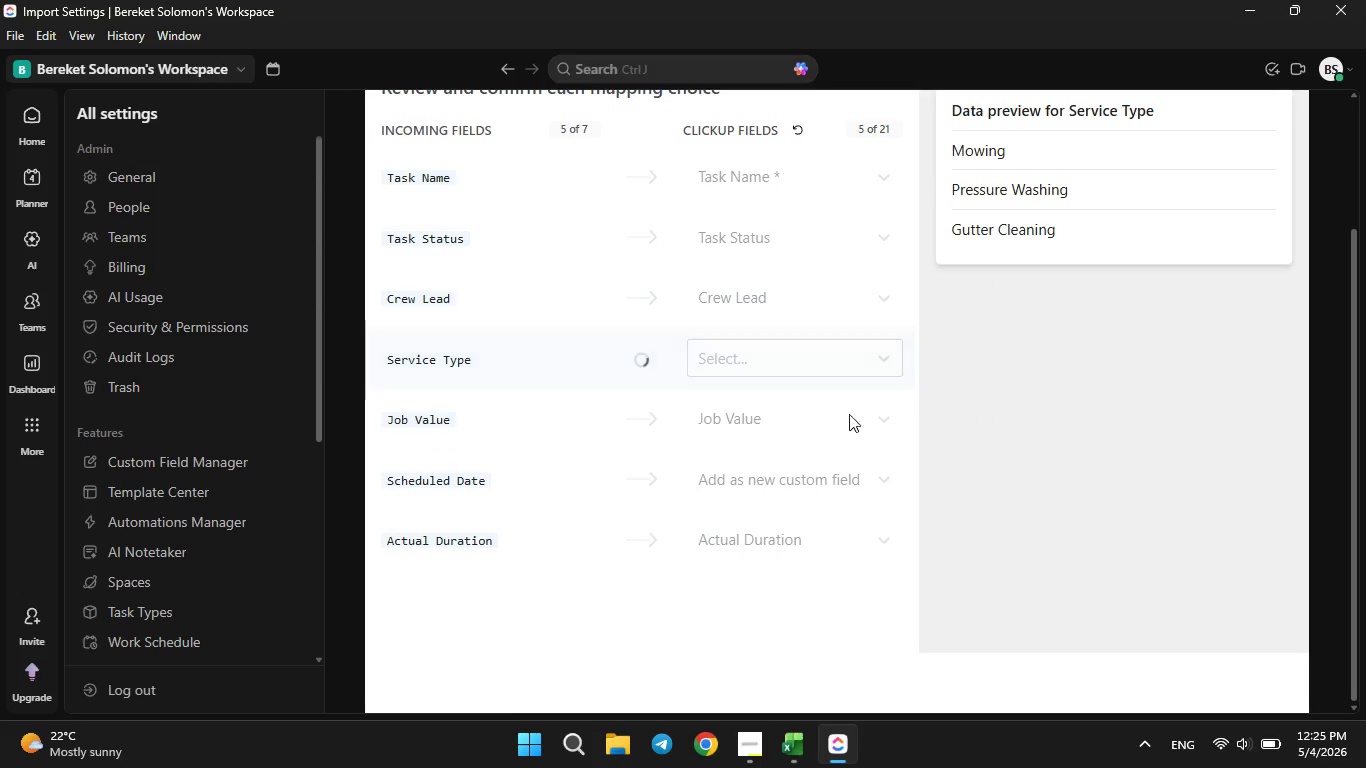 
mouse_move([844, 449])
 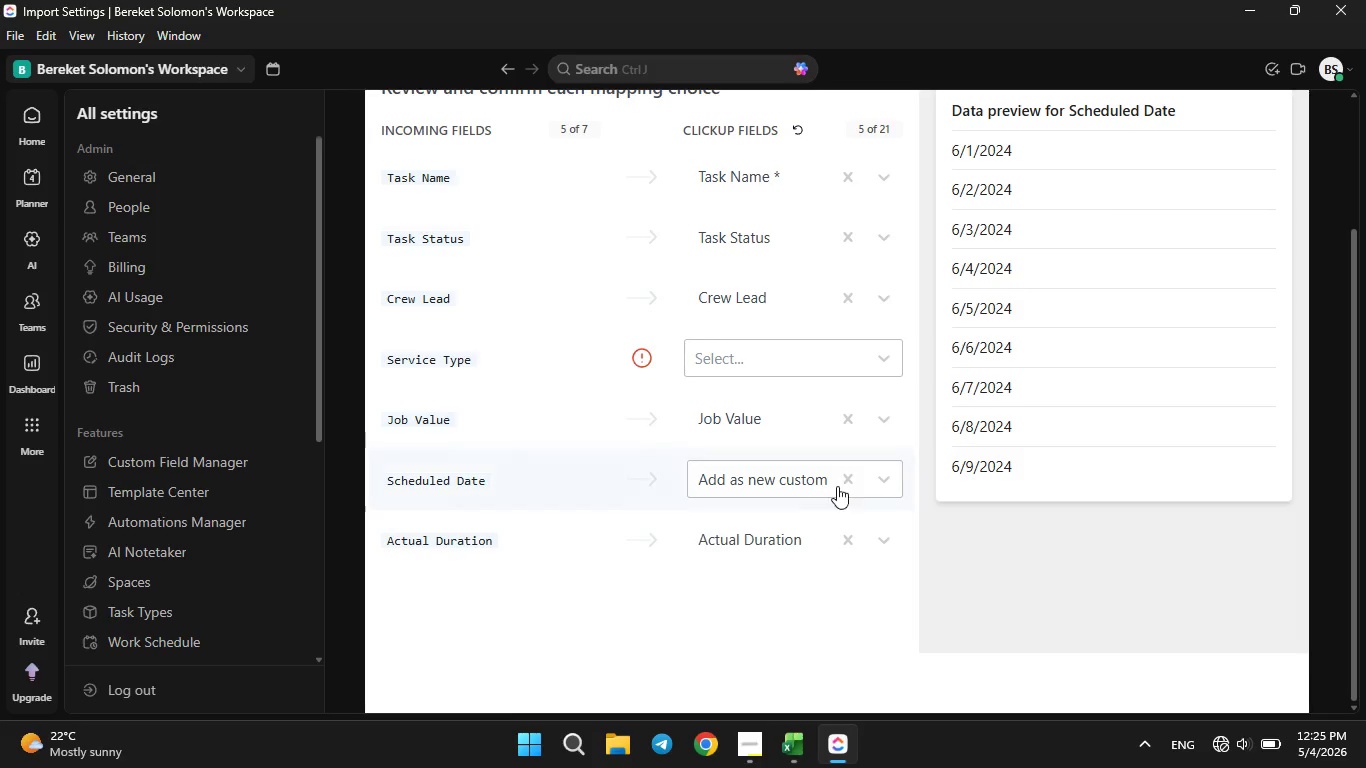 
left_click([842, 485])
 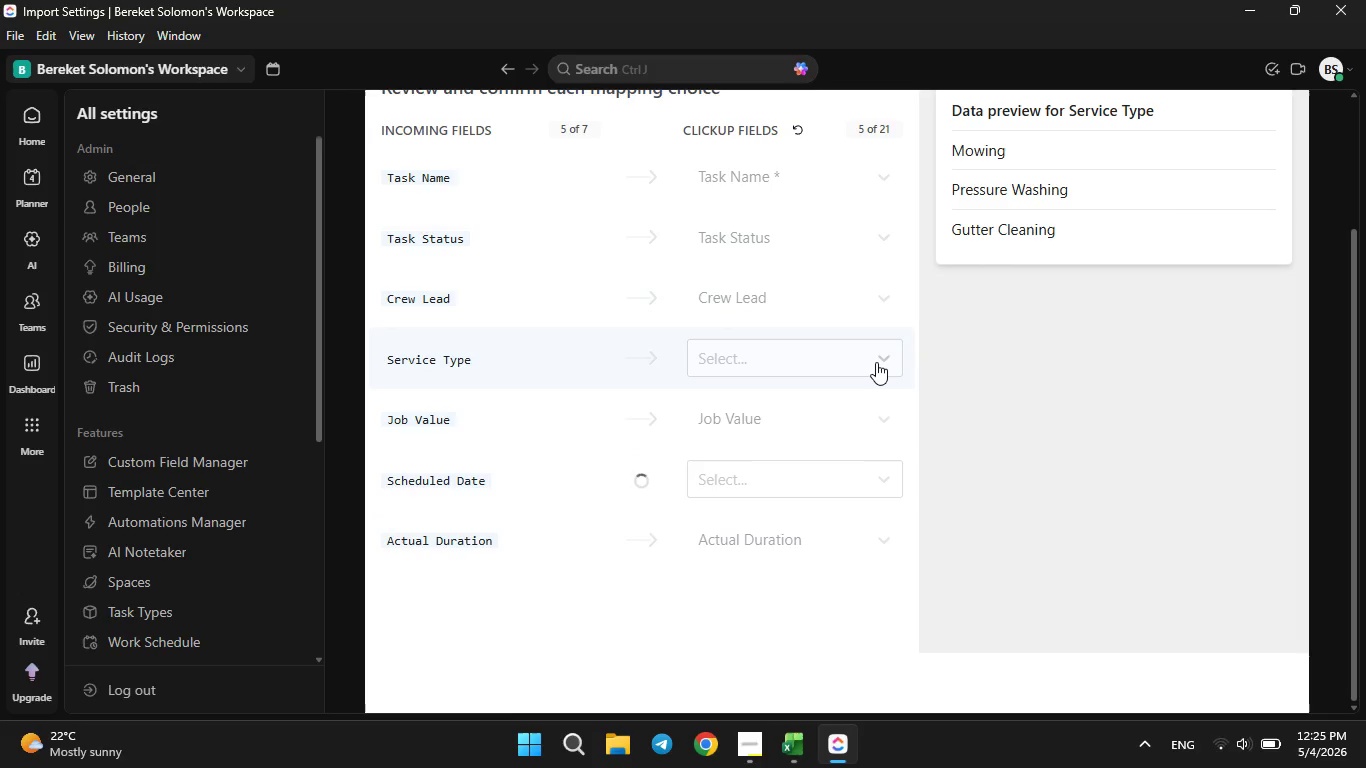 
wait(6.91)
 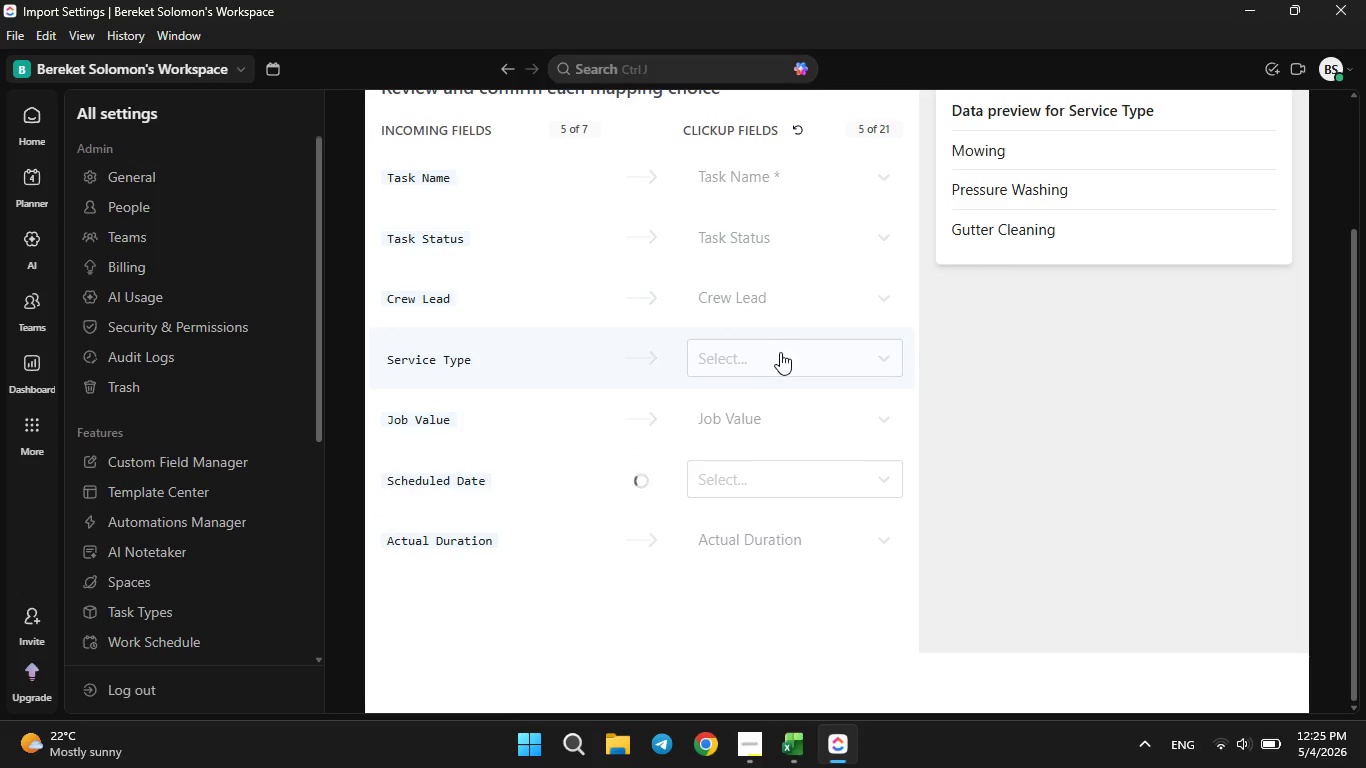 
scroll: coordinate [778, 526], scroll_direction: up, amount: 3.0
 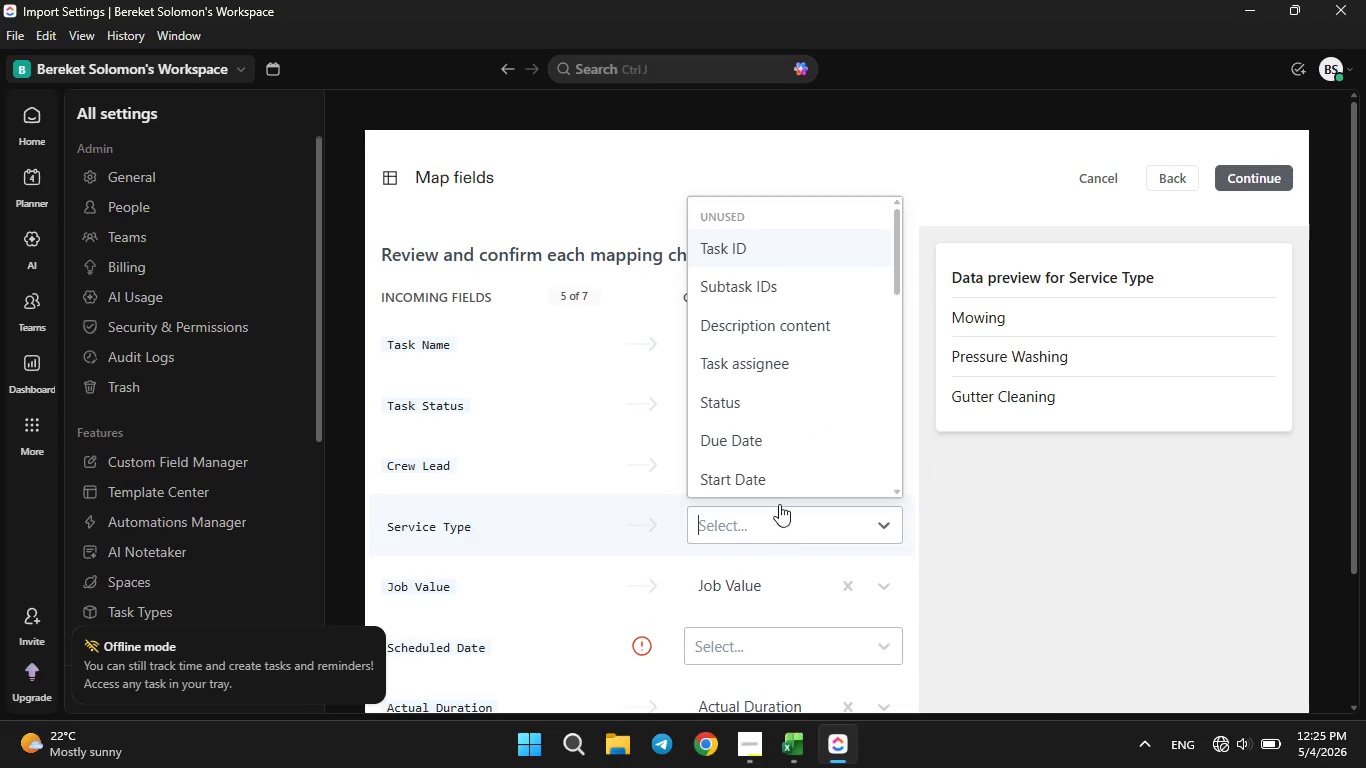 
scroll: coordinate [778, 436], scroll_direction: down, amount: 6.0
 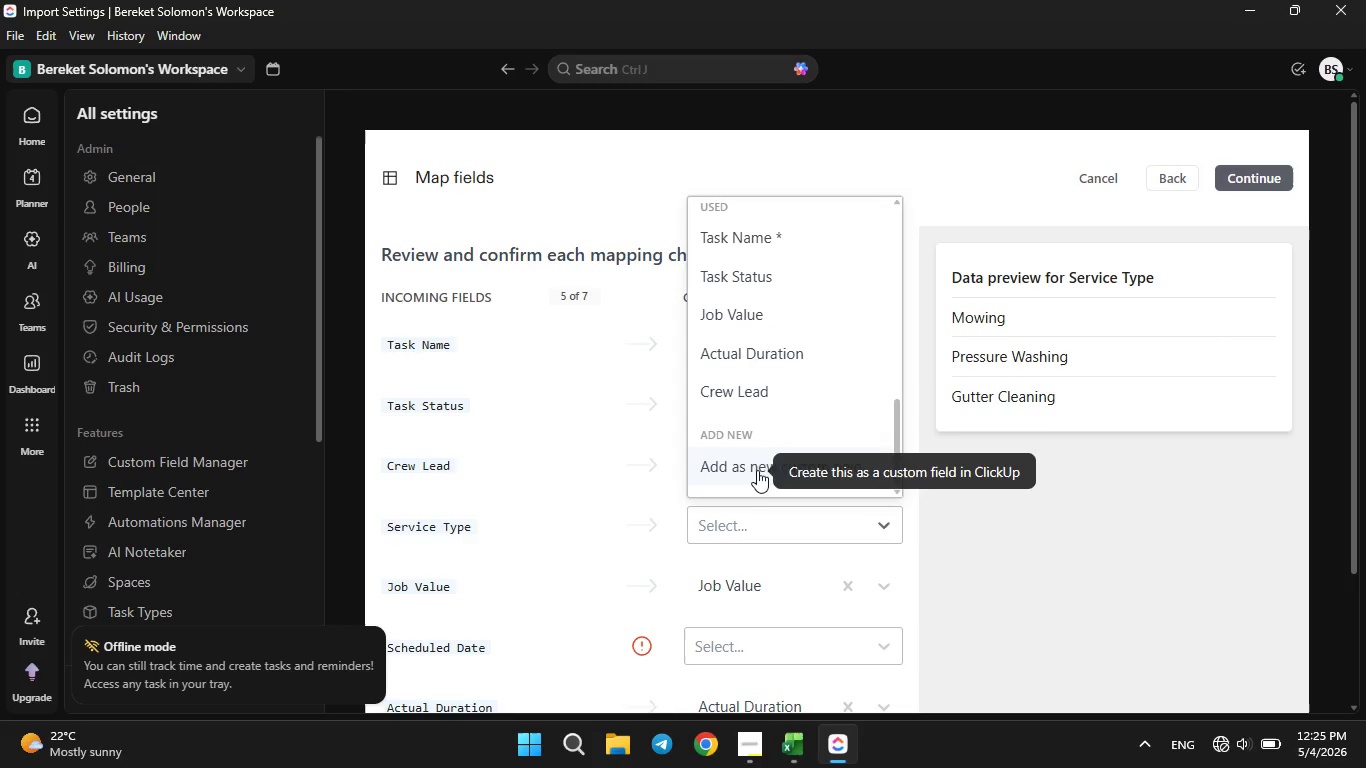 
left_click([755, 470])
 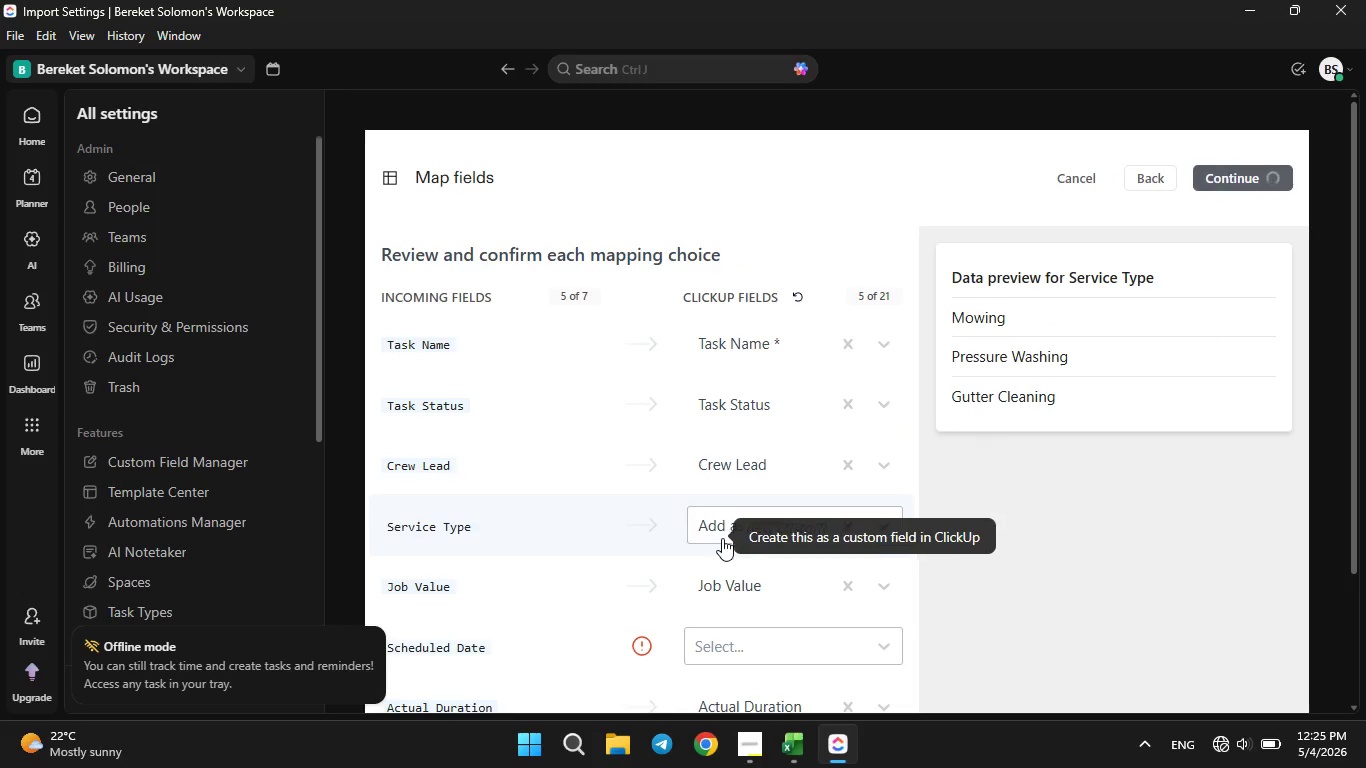 
scroll: coordinate [722, 538], scroll_direction: down, amount: 1.0
 